 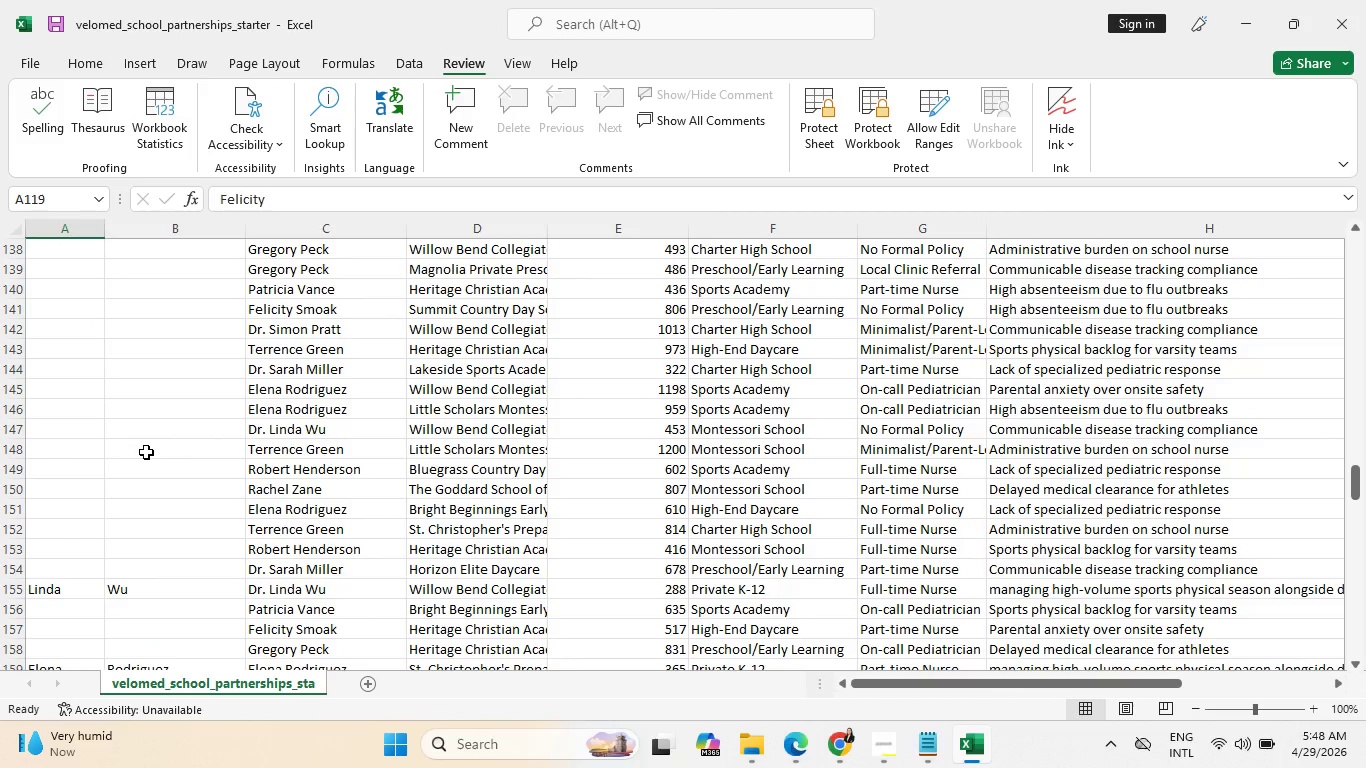 
scroll: coordinate [146, 452], scroll_direction: up, amount: 2.0
 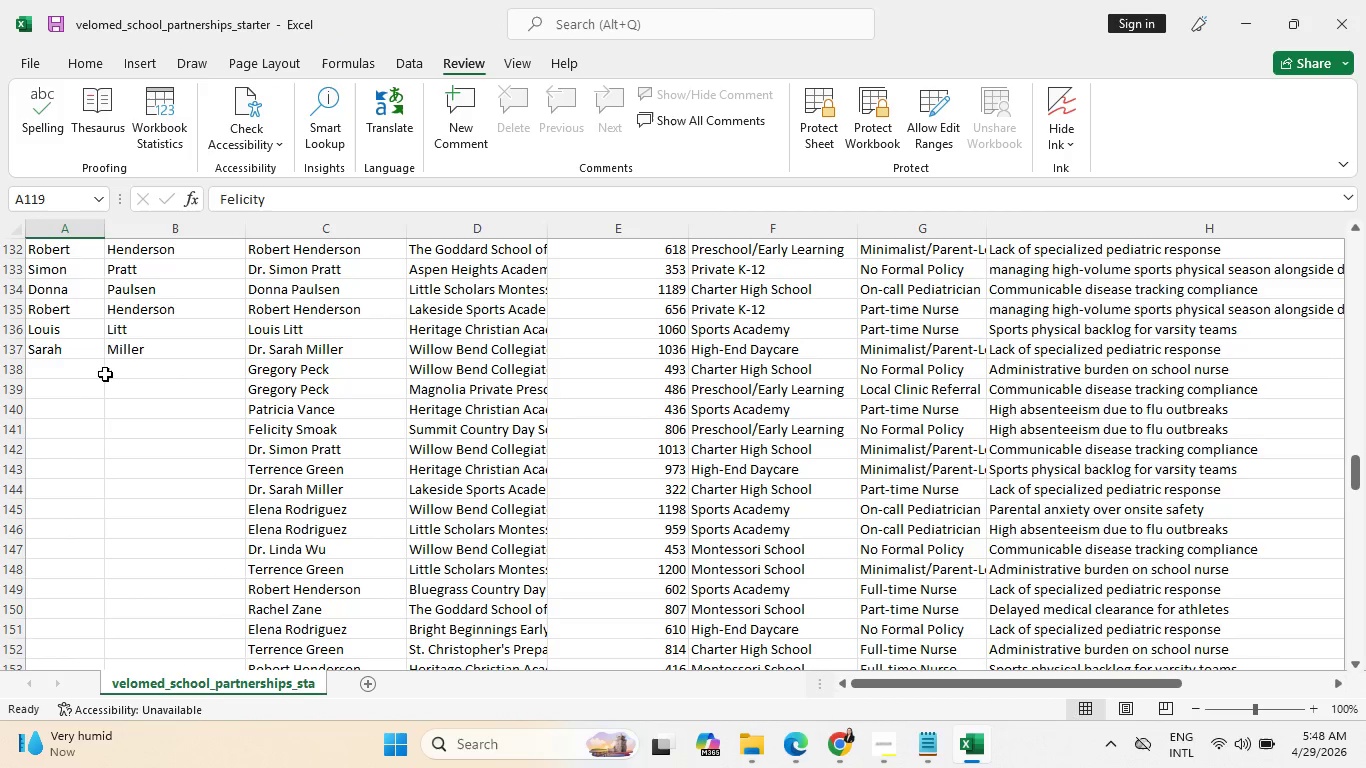 
left_click([83, 368])
 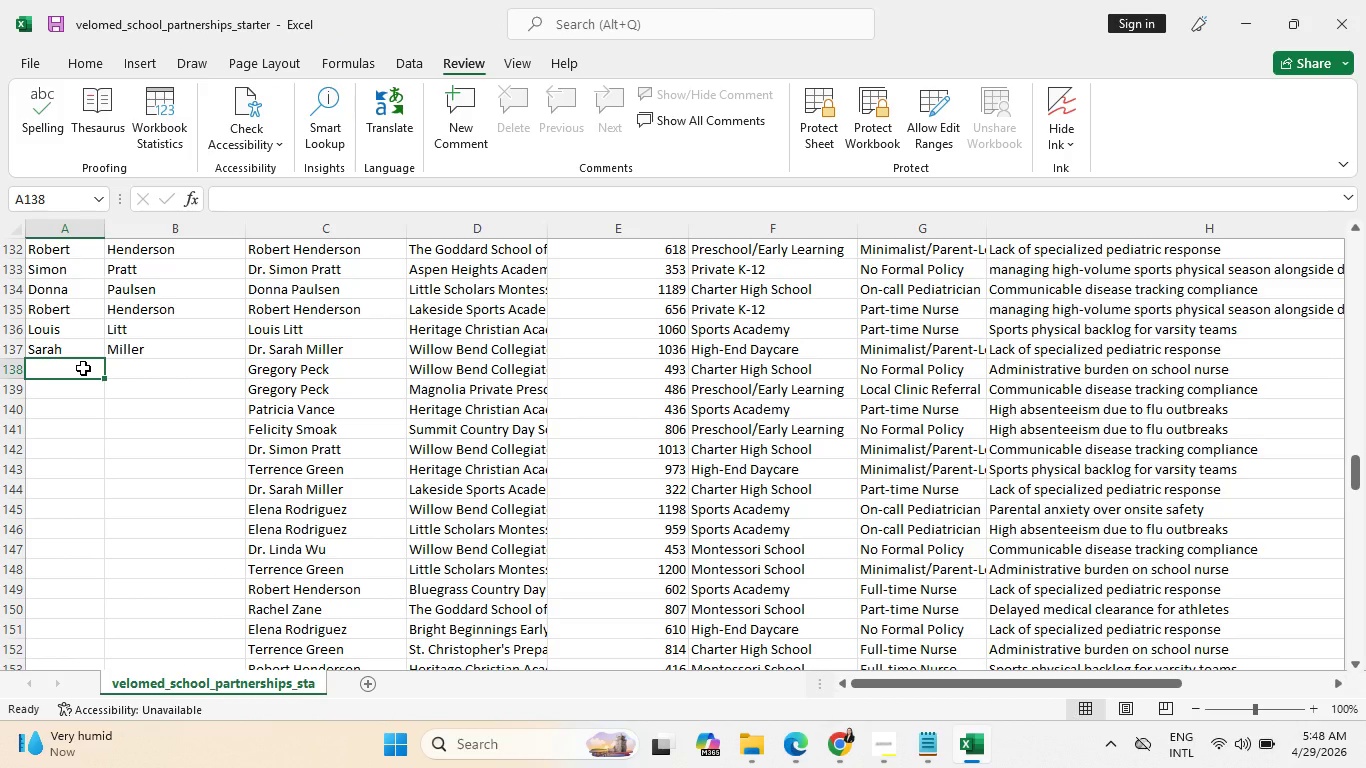 
left_click([454, 352])
 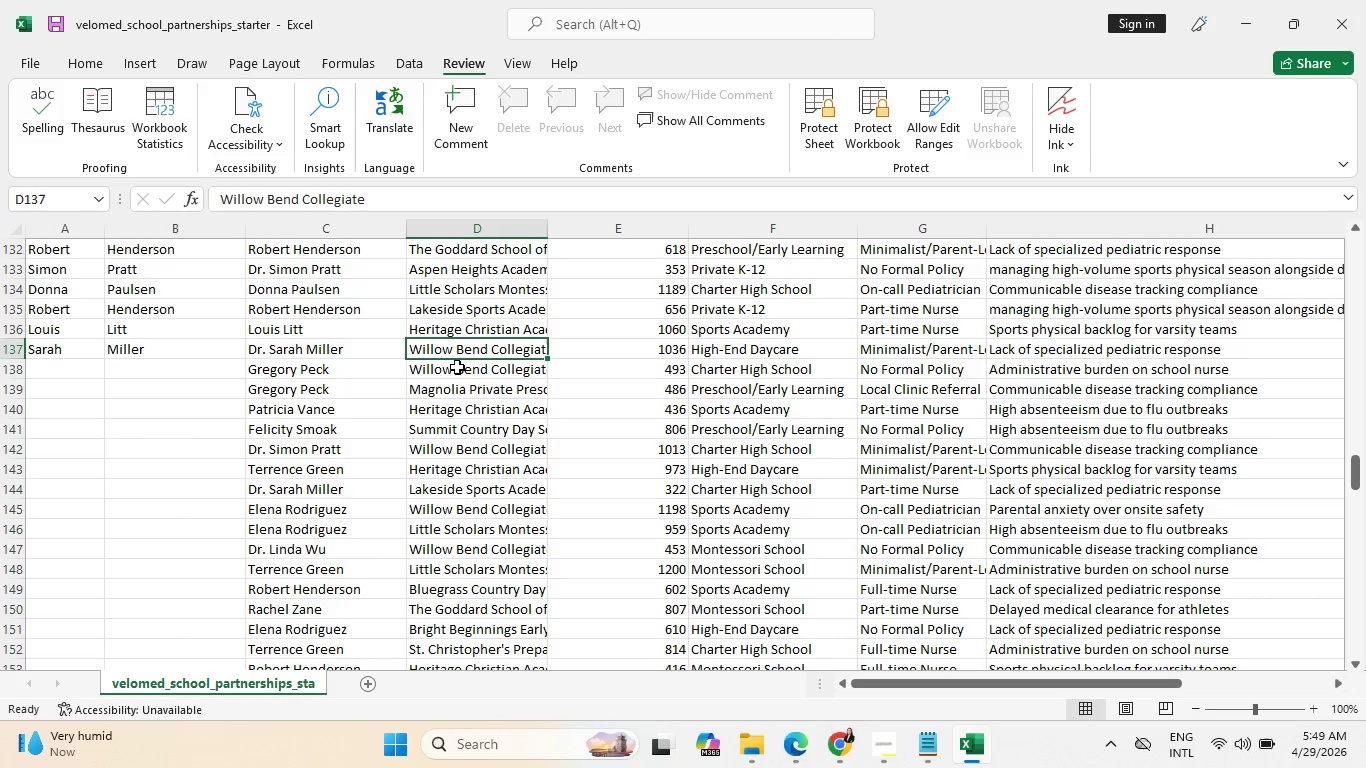 
left_click([460, 371])
 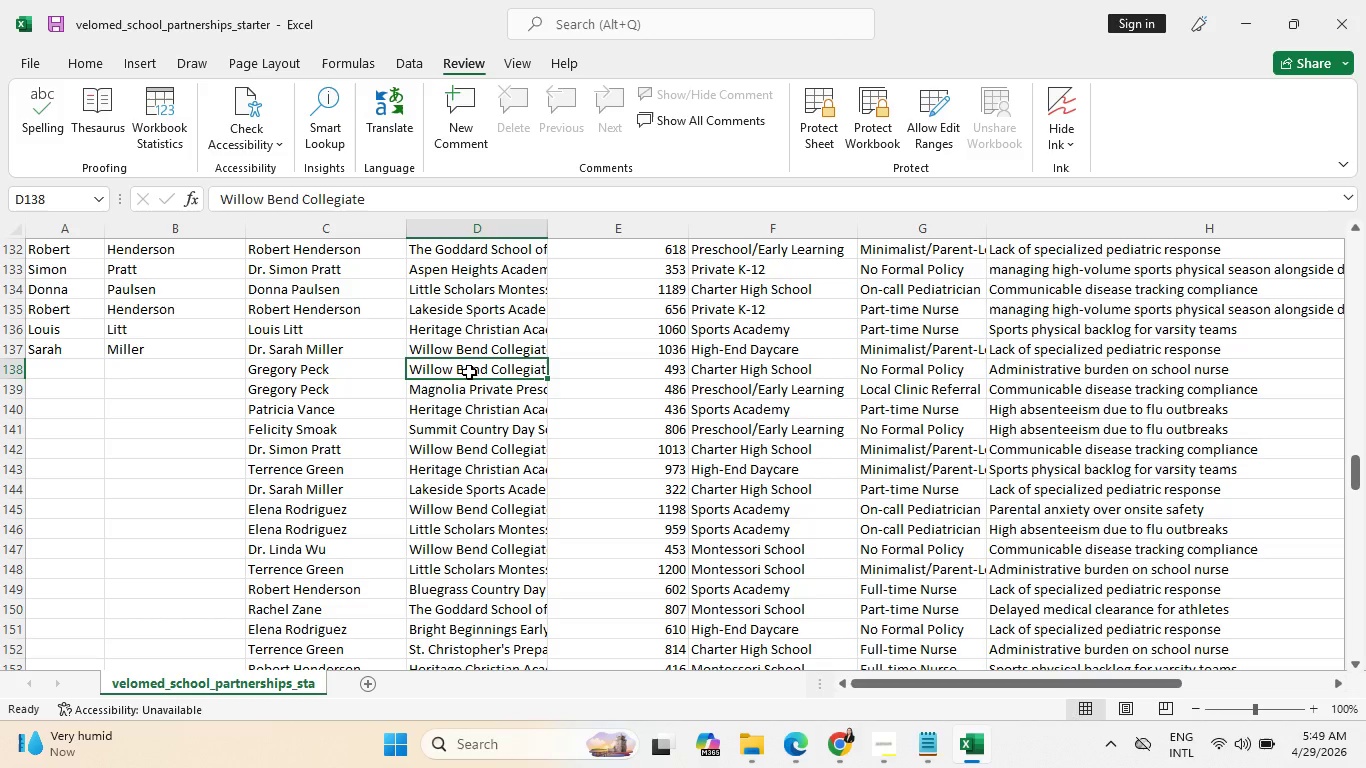 
wait(15.5)
 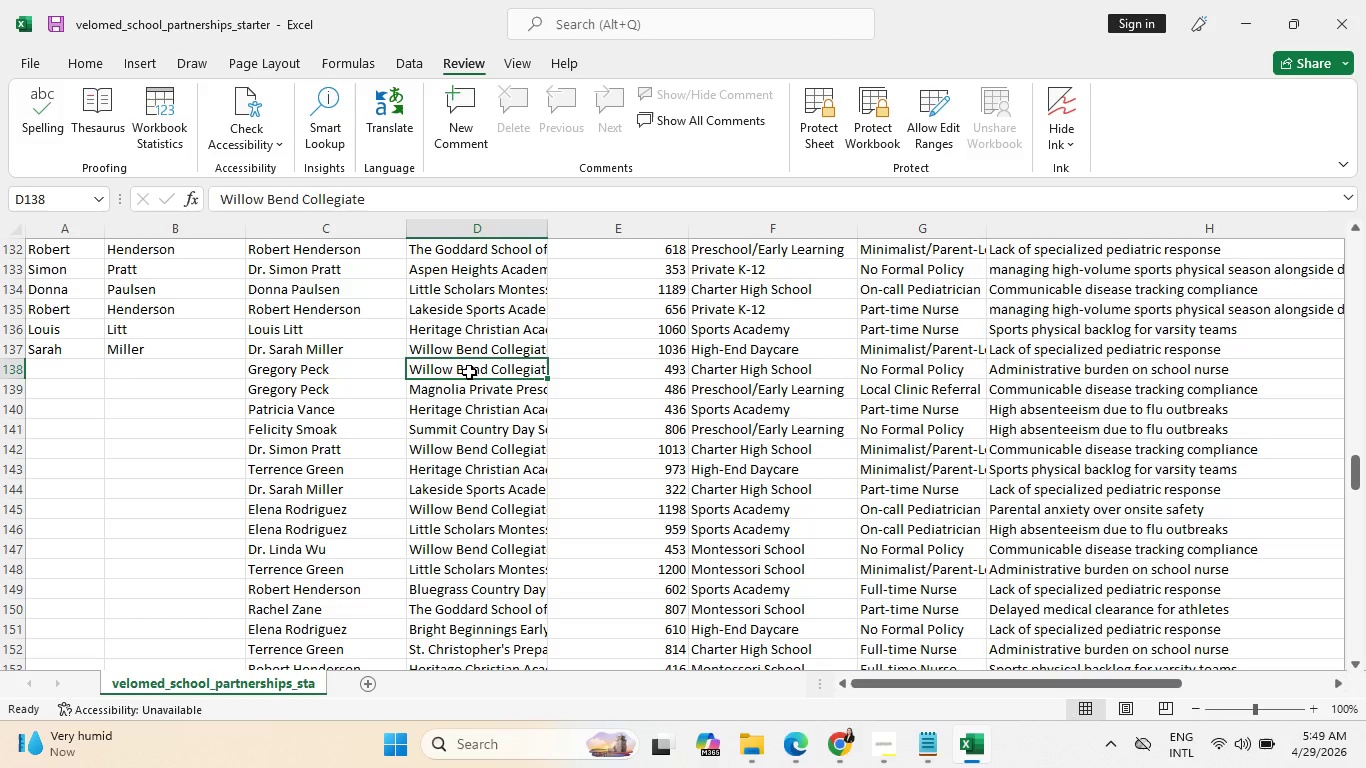 
key(Control+ArrowUp)
 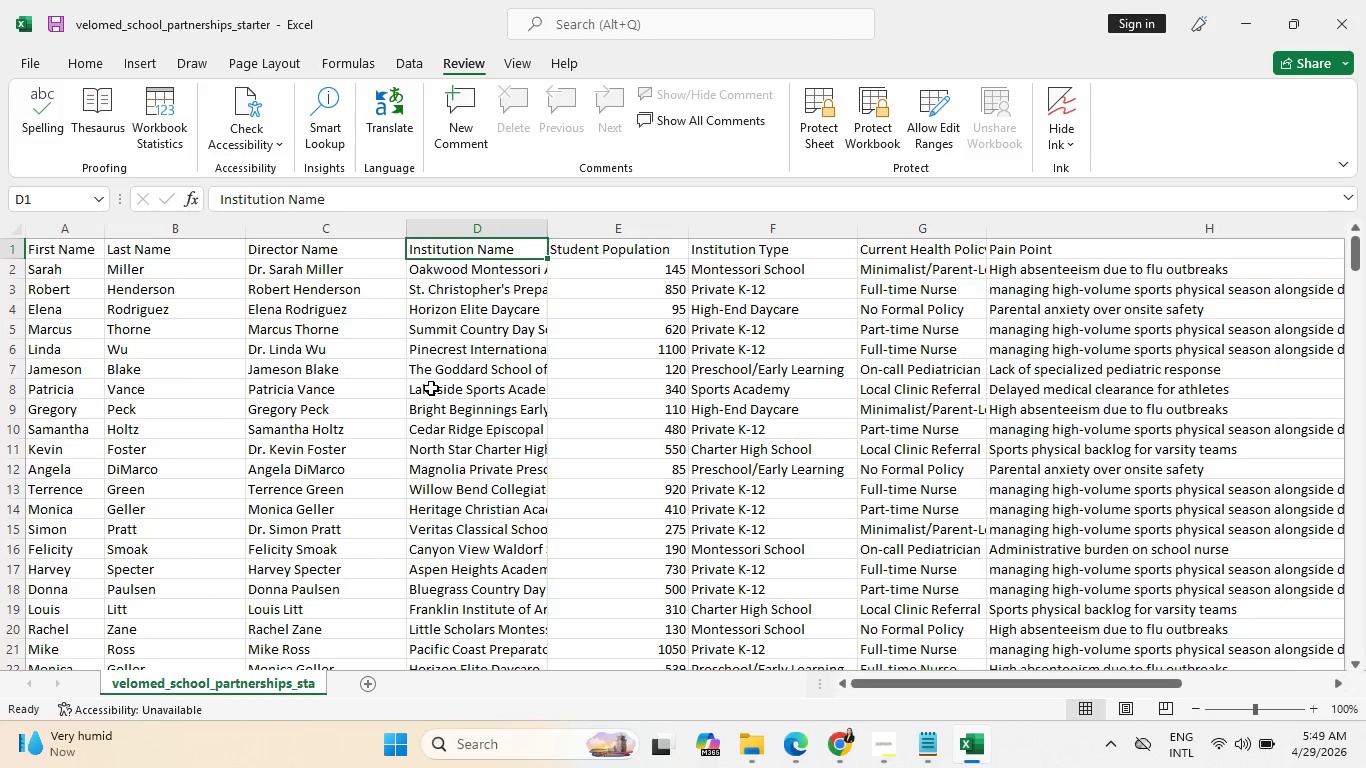 
key(ArrowUp)
 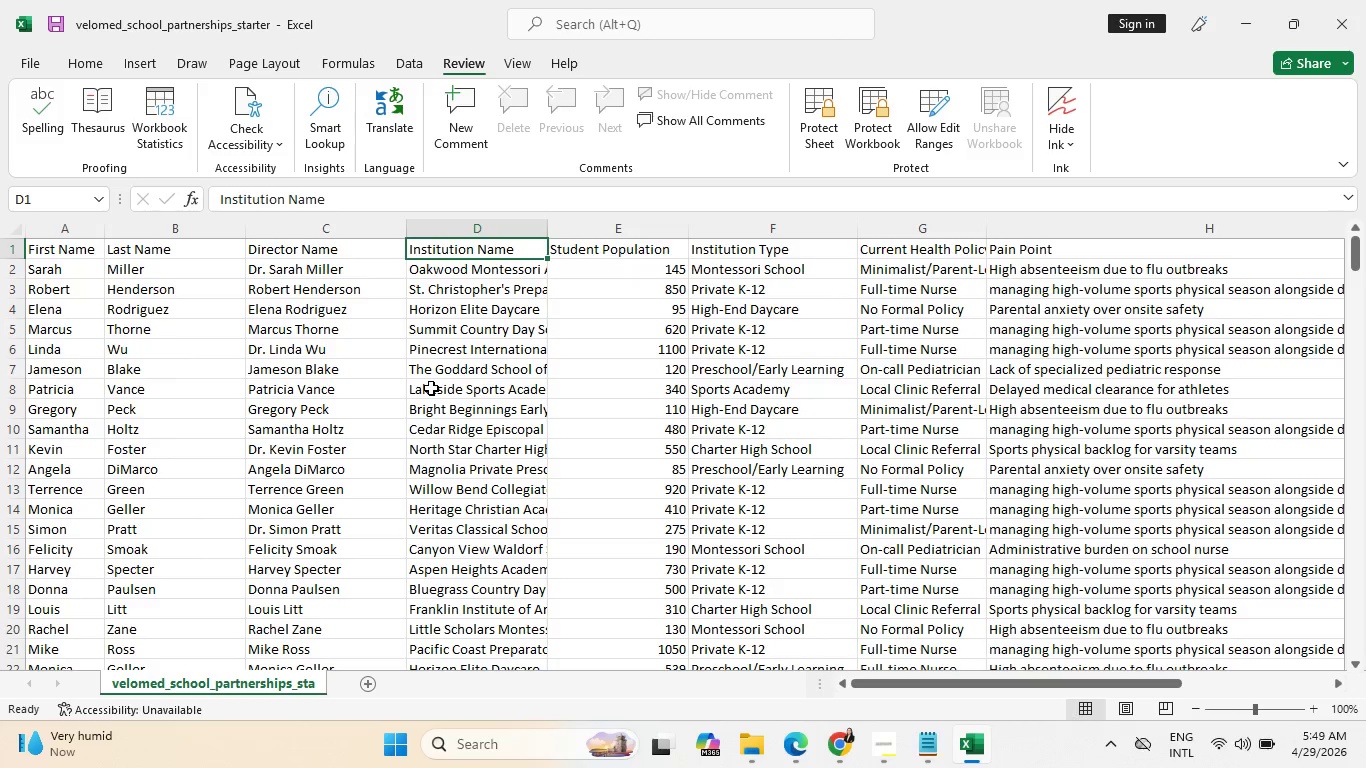 
key(ArrowDown)
 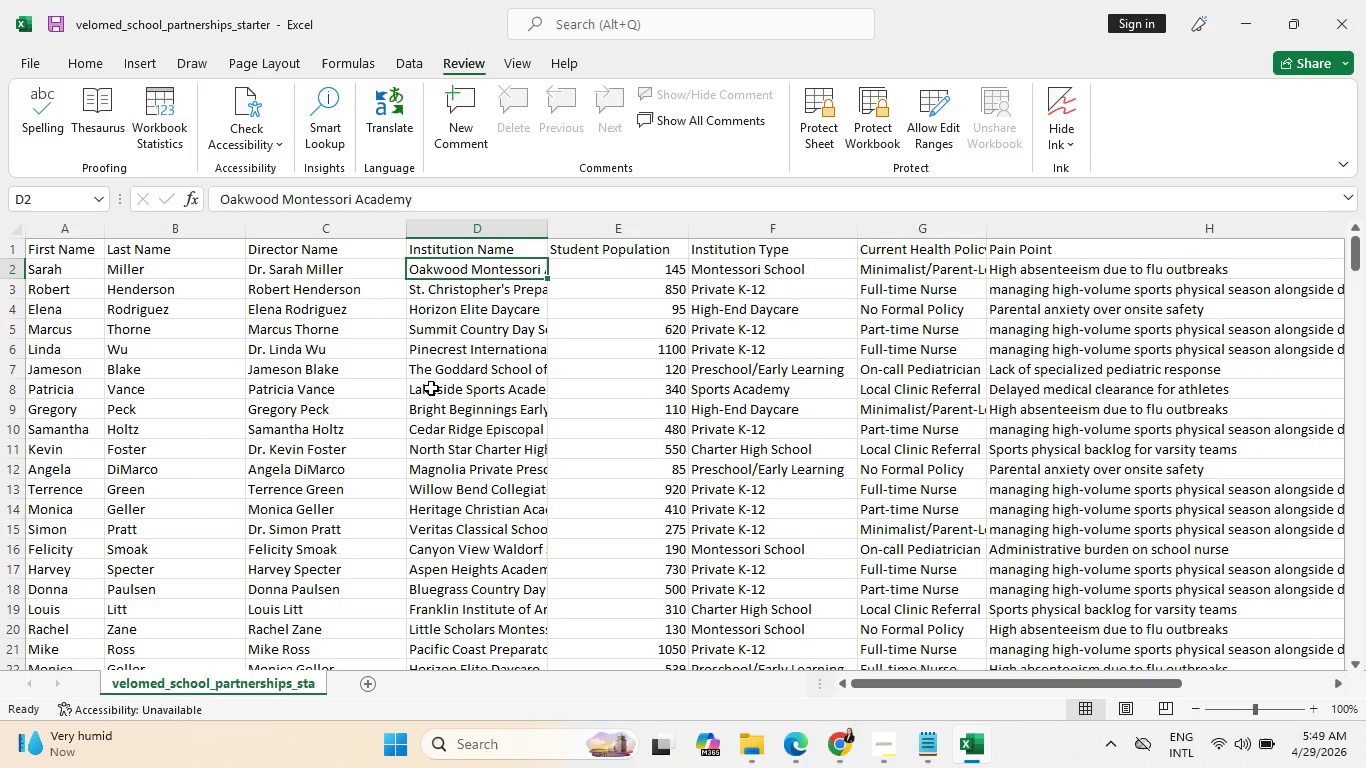 
key(Control+Shift+ArrowDown)
 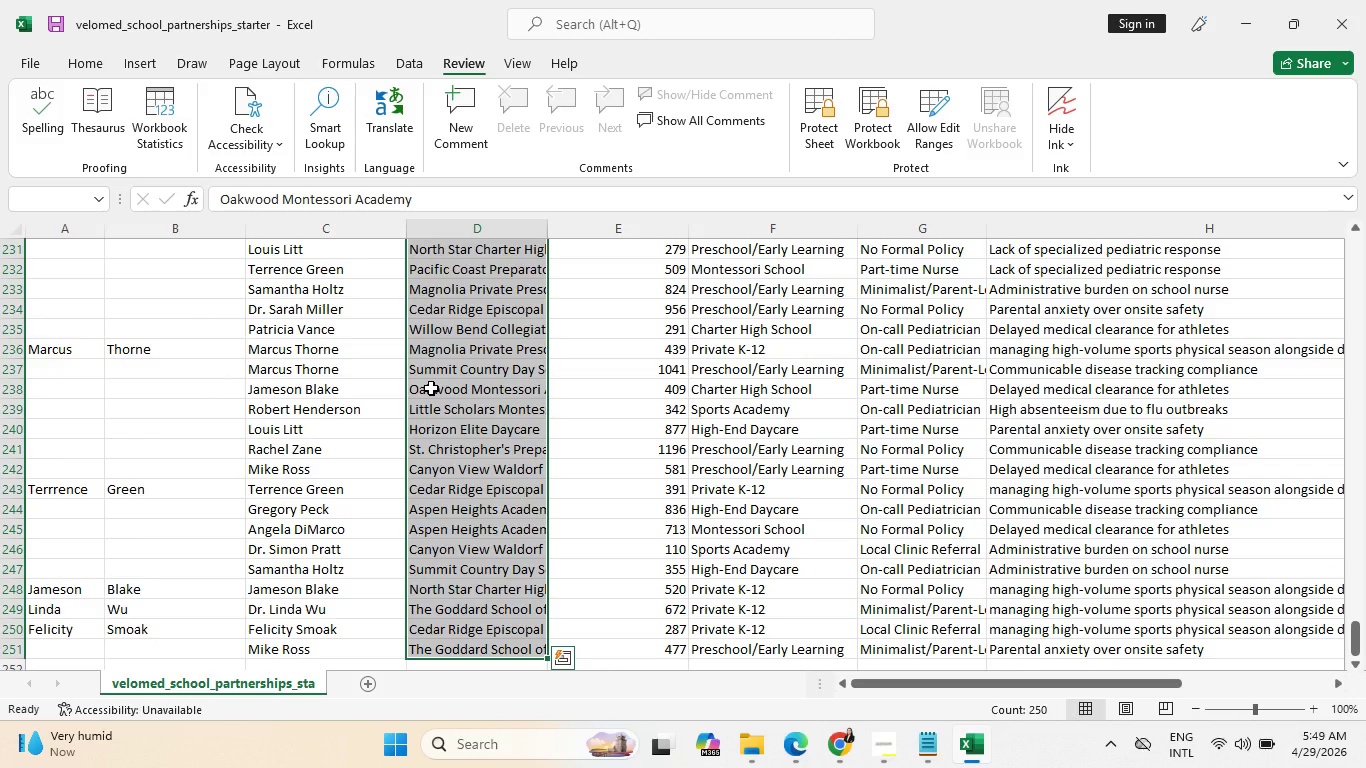 
wait(18.33)
 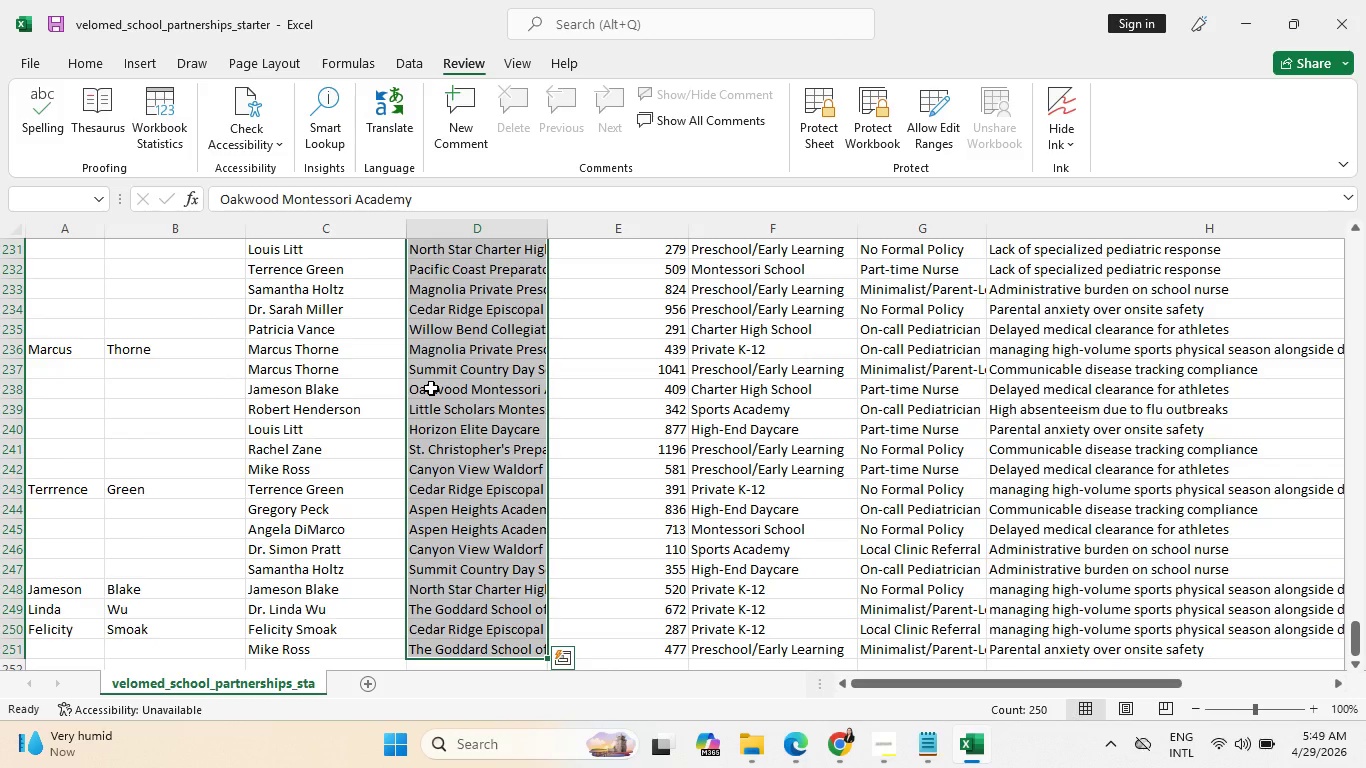 
left_click([446, 460])
 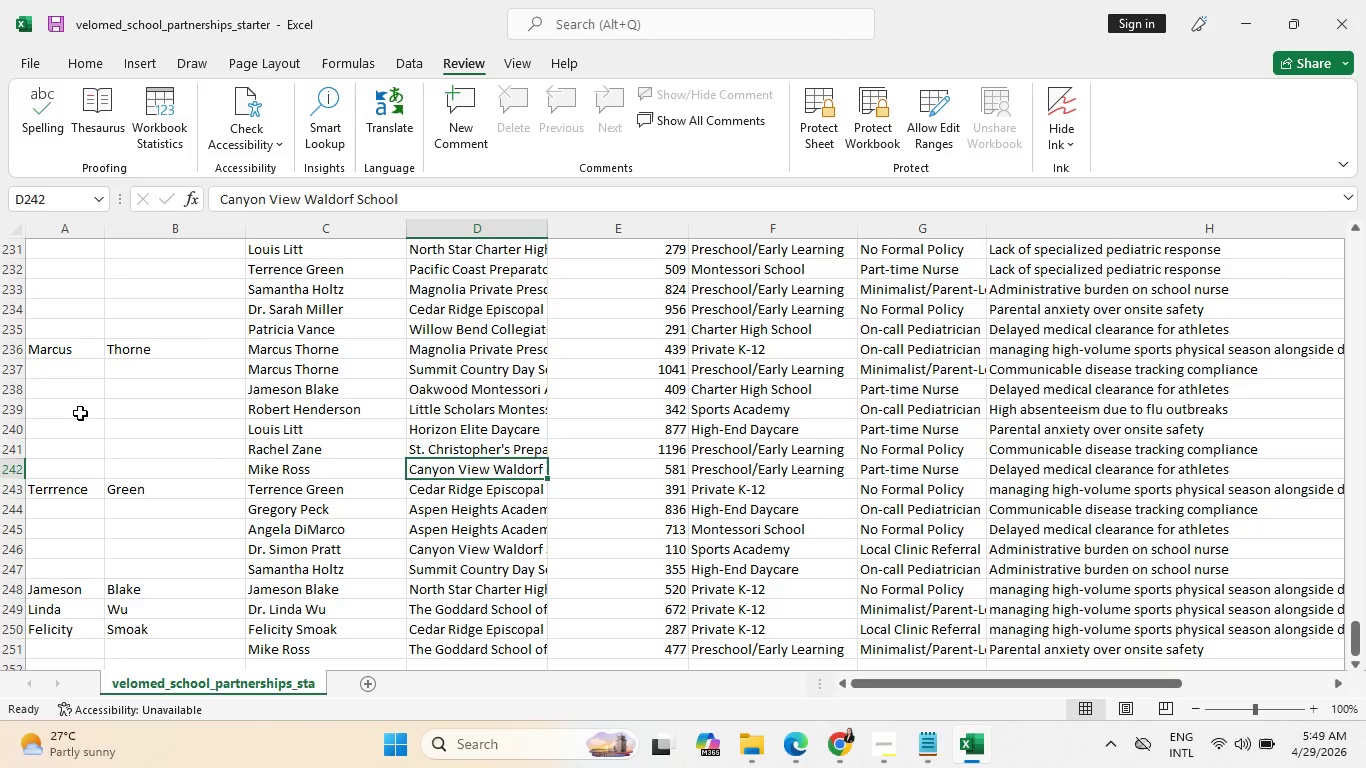 
left_click([61, 413])
 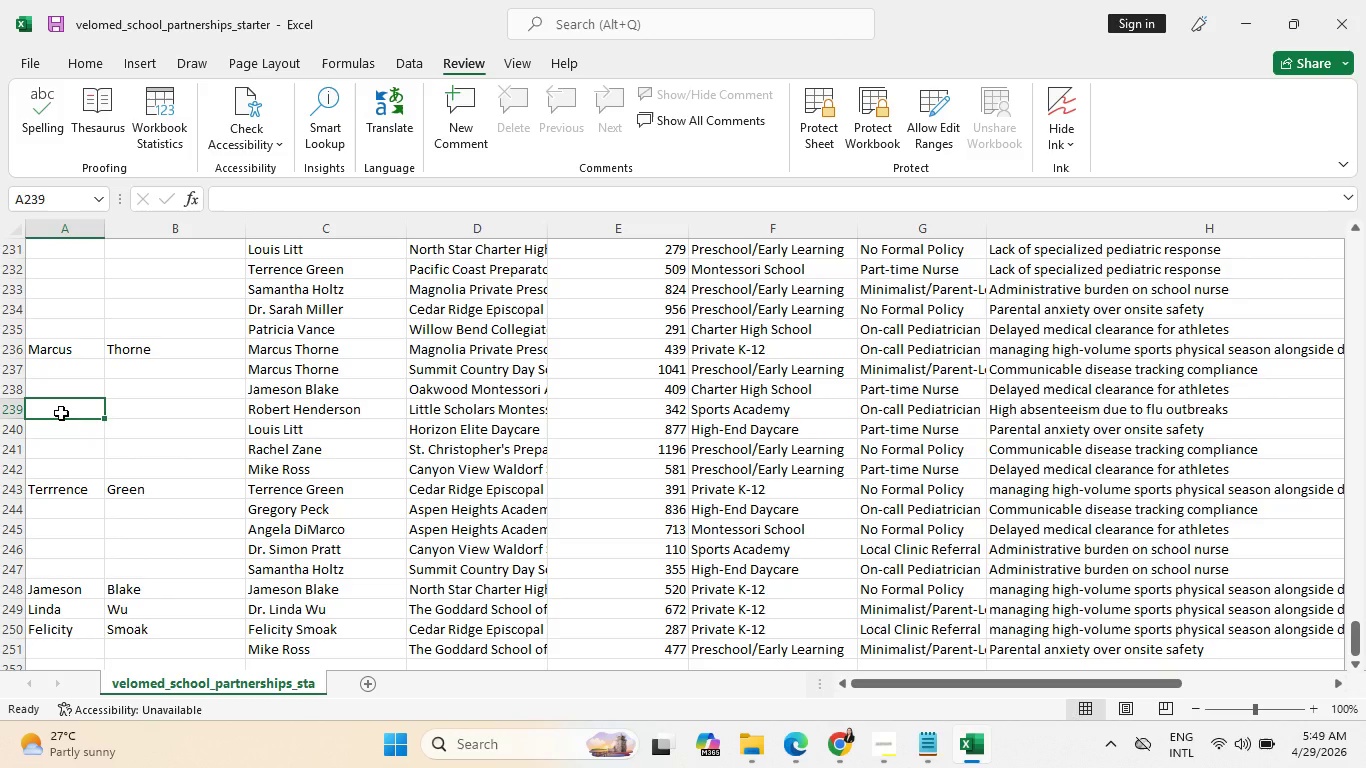 
key(Control+ArrowUp)
 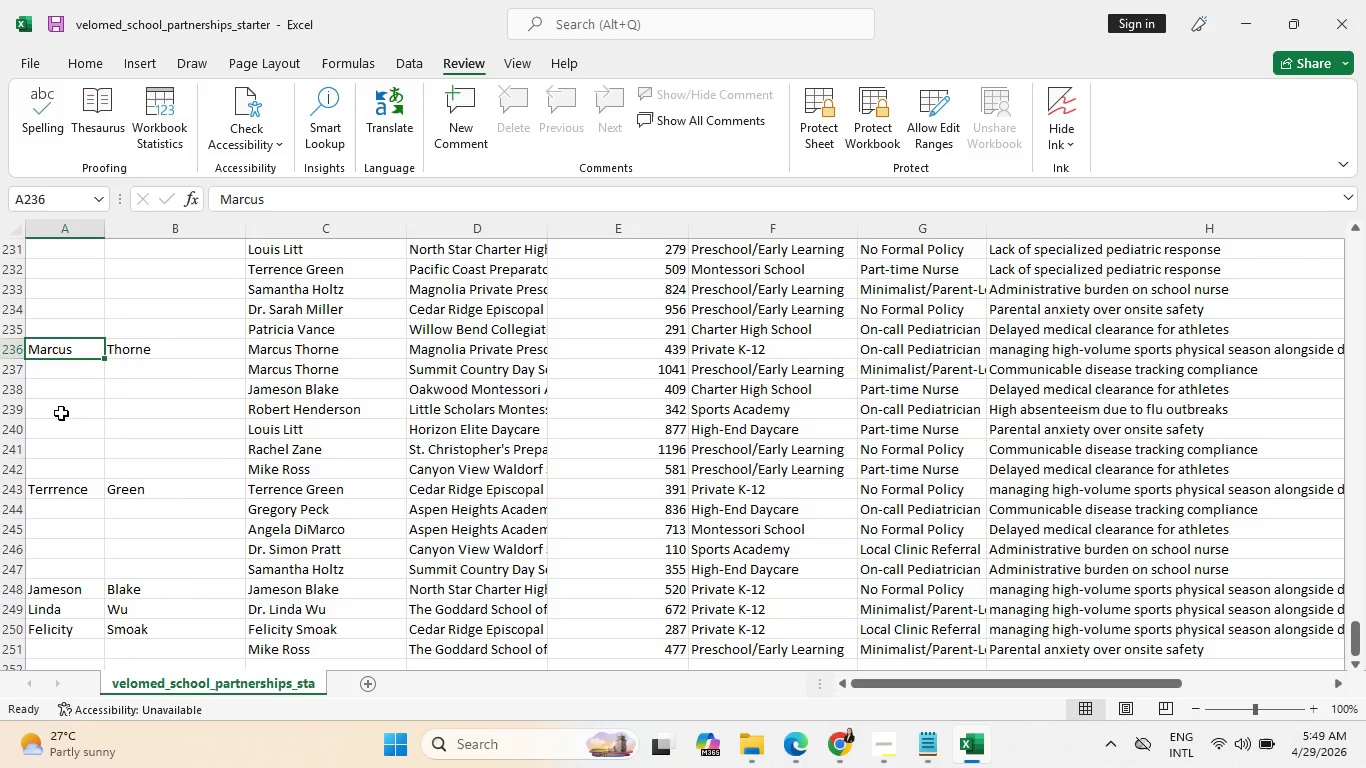 
key(Control+ArrowUp)
 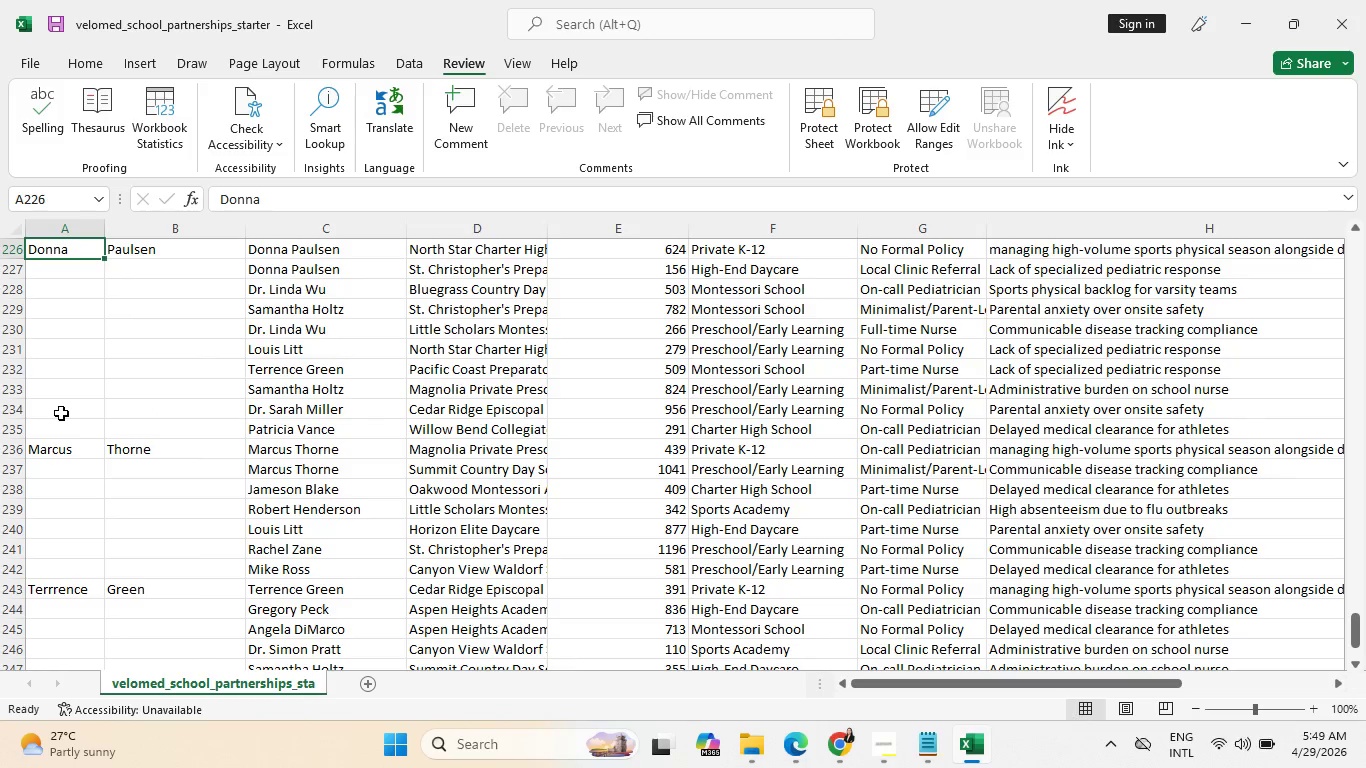 
key(ArrowUp)
 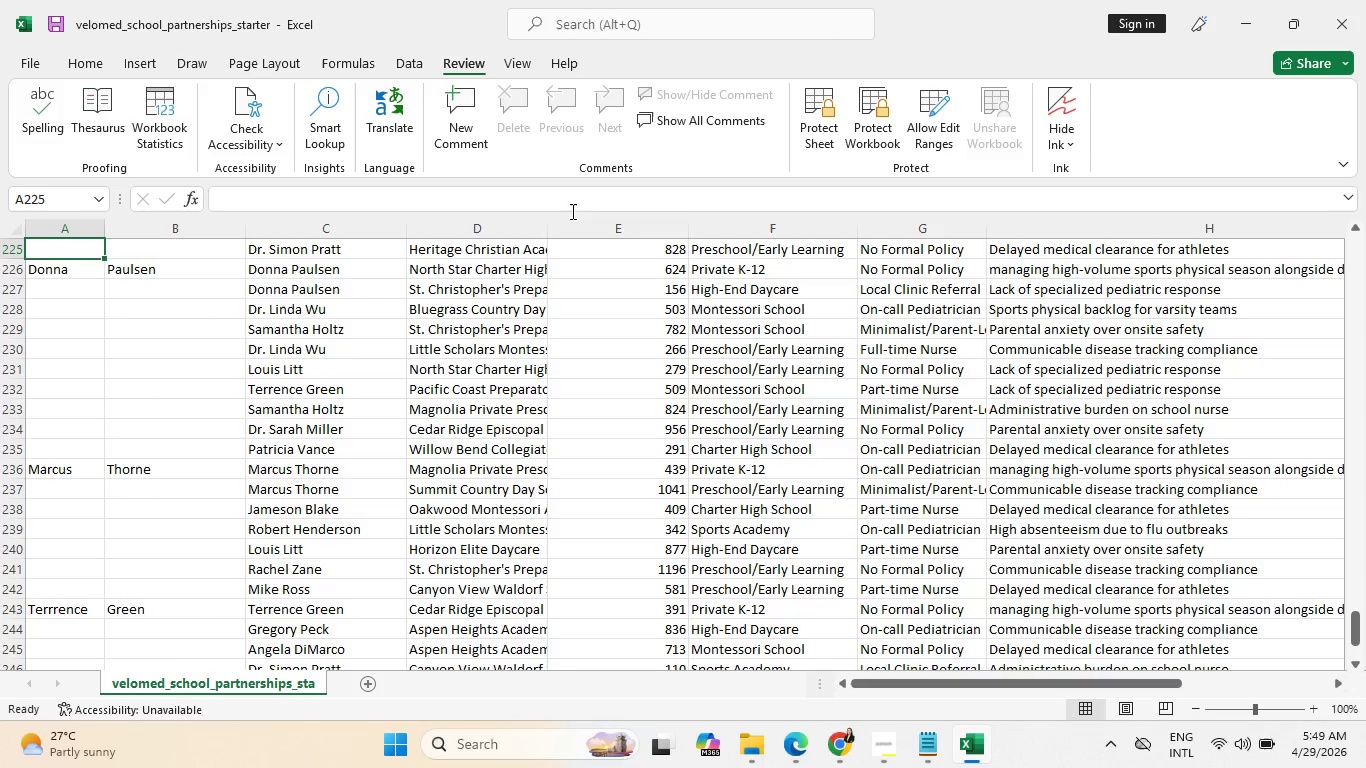 
left_click([441, 230])
 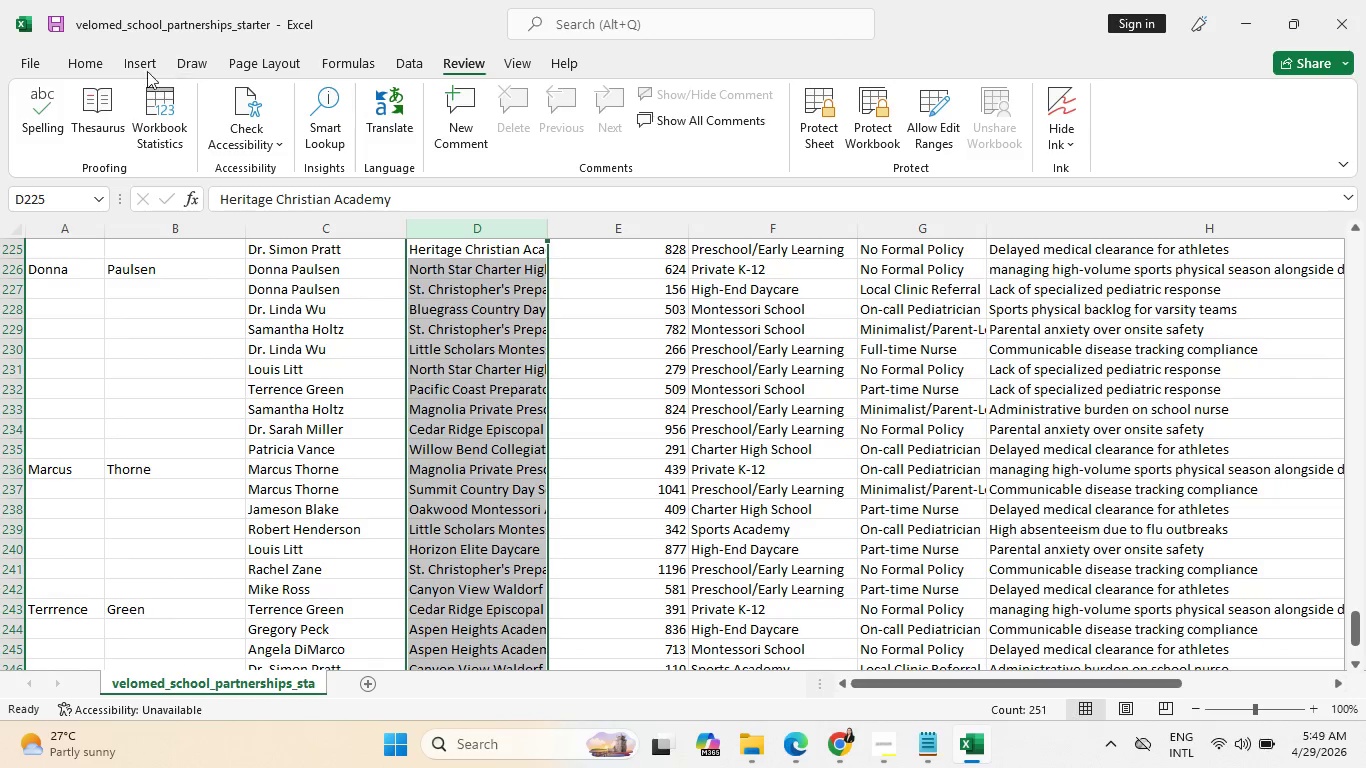 
left_click([81, 65])
 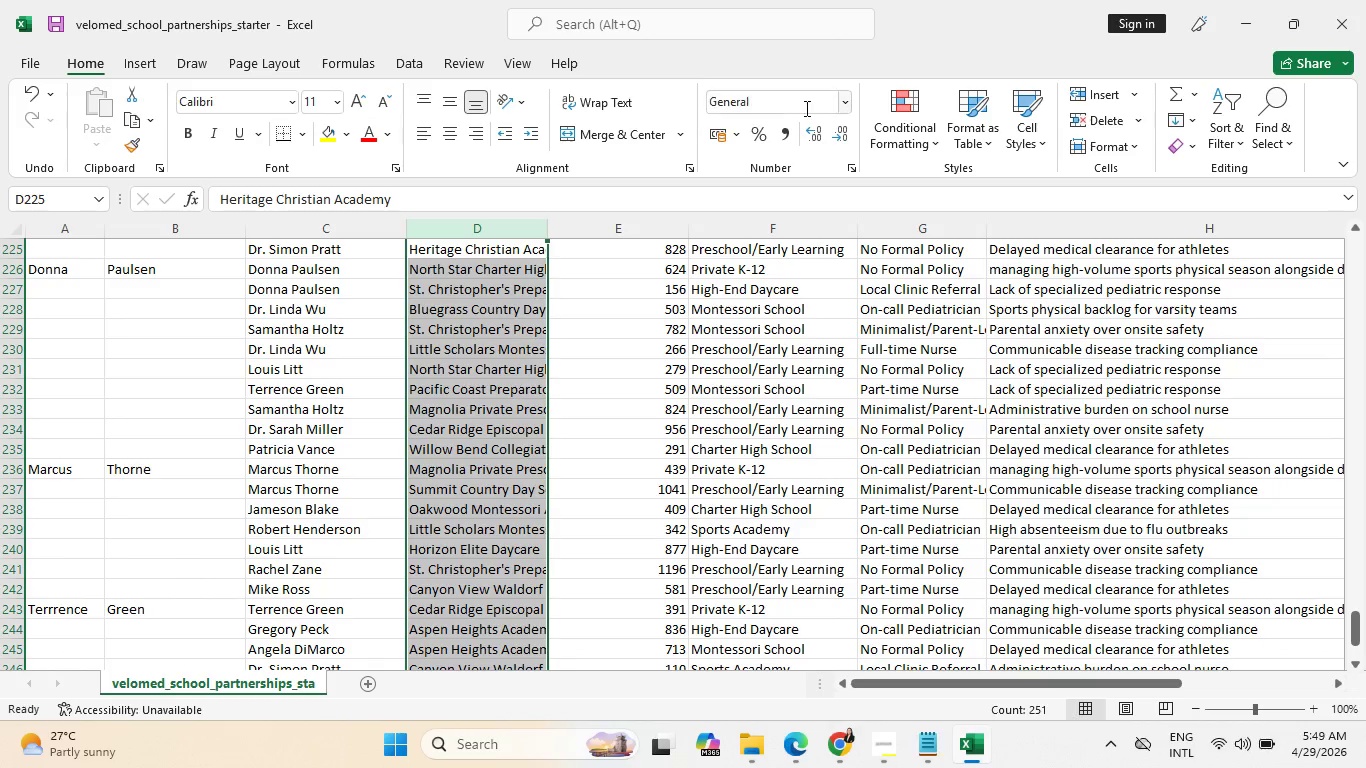 
left_click([892, 140])
 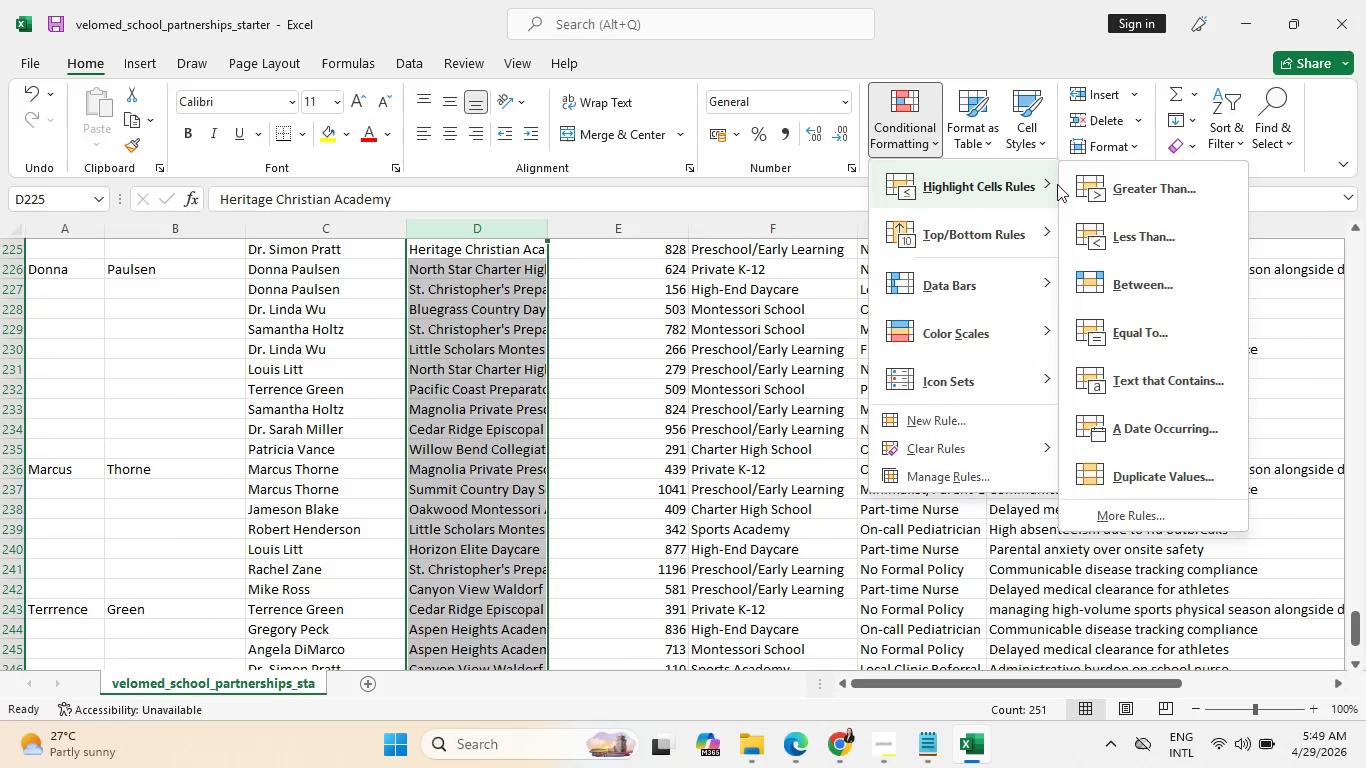 
left_click([1173, 470])
 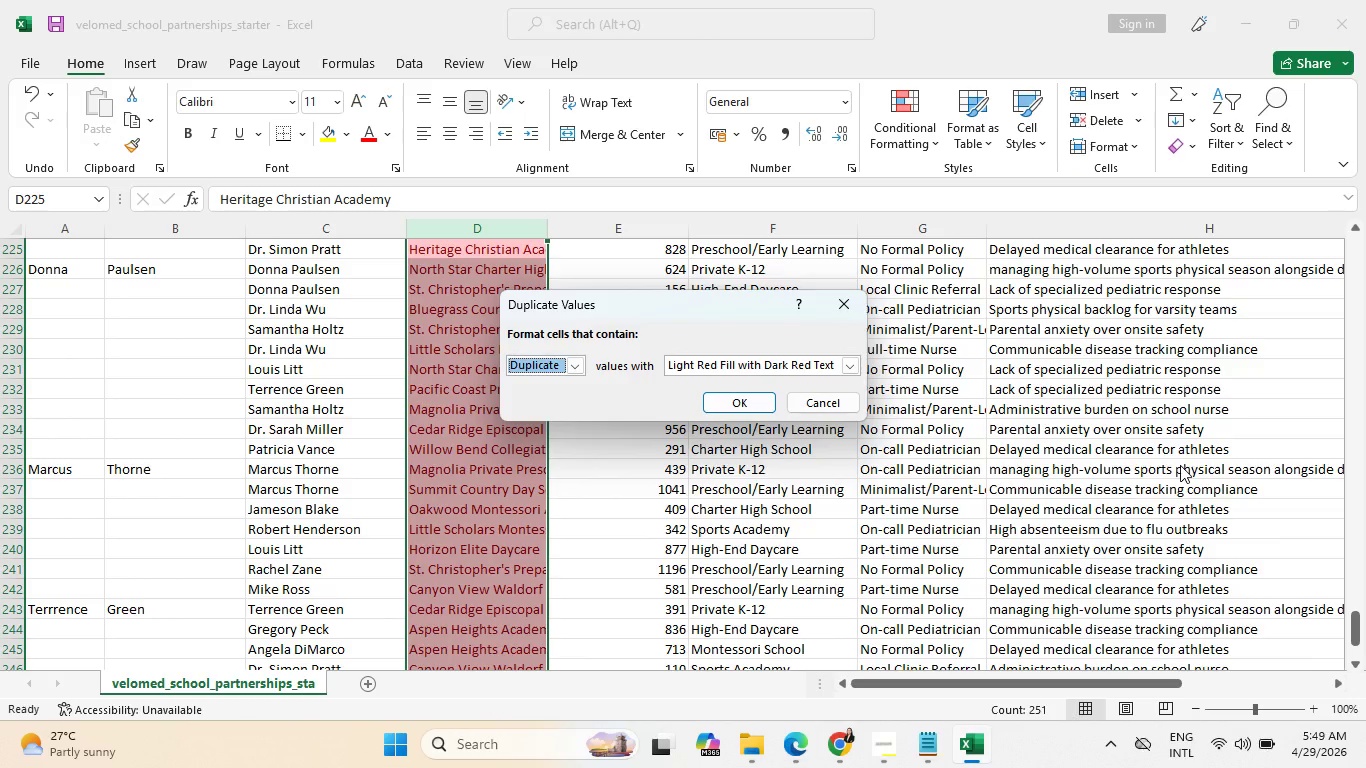 
left_click([819, 397])
 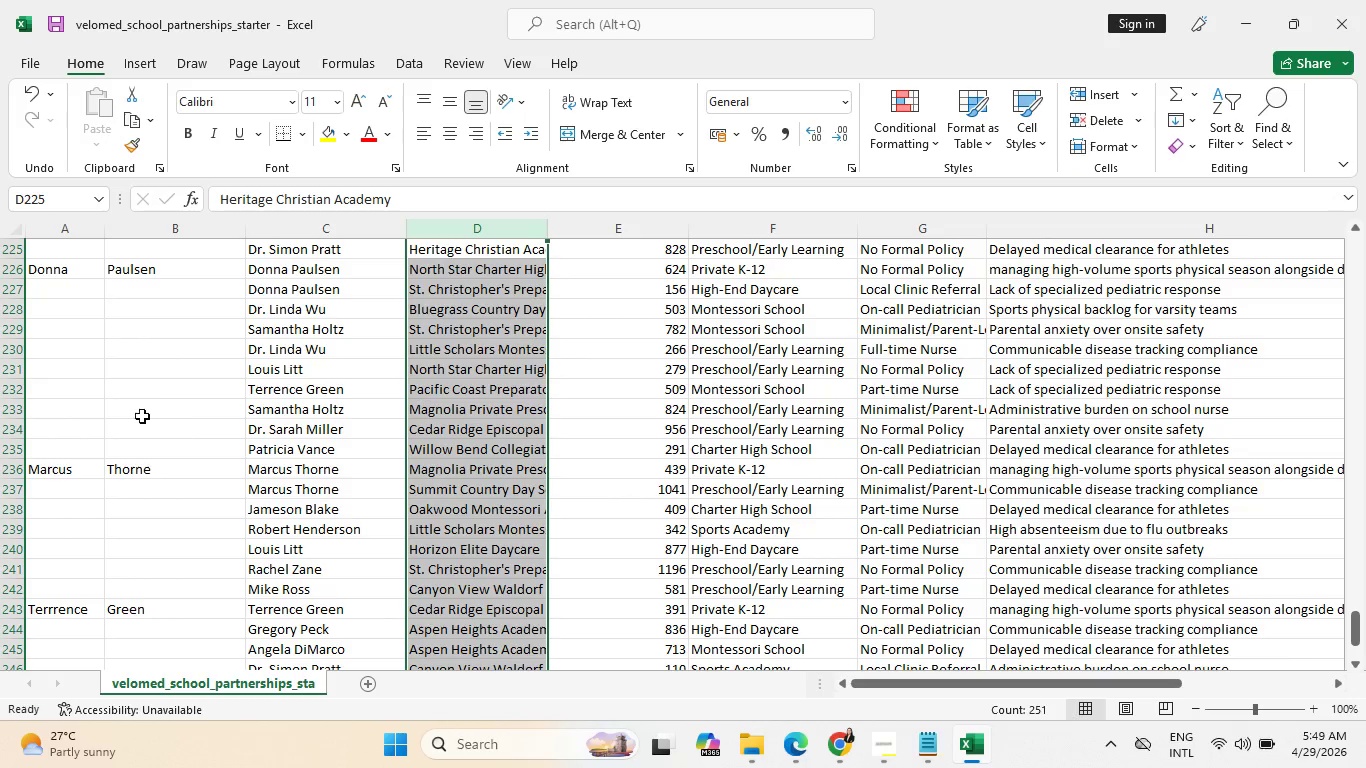 
left_click([70, 381])
 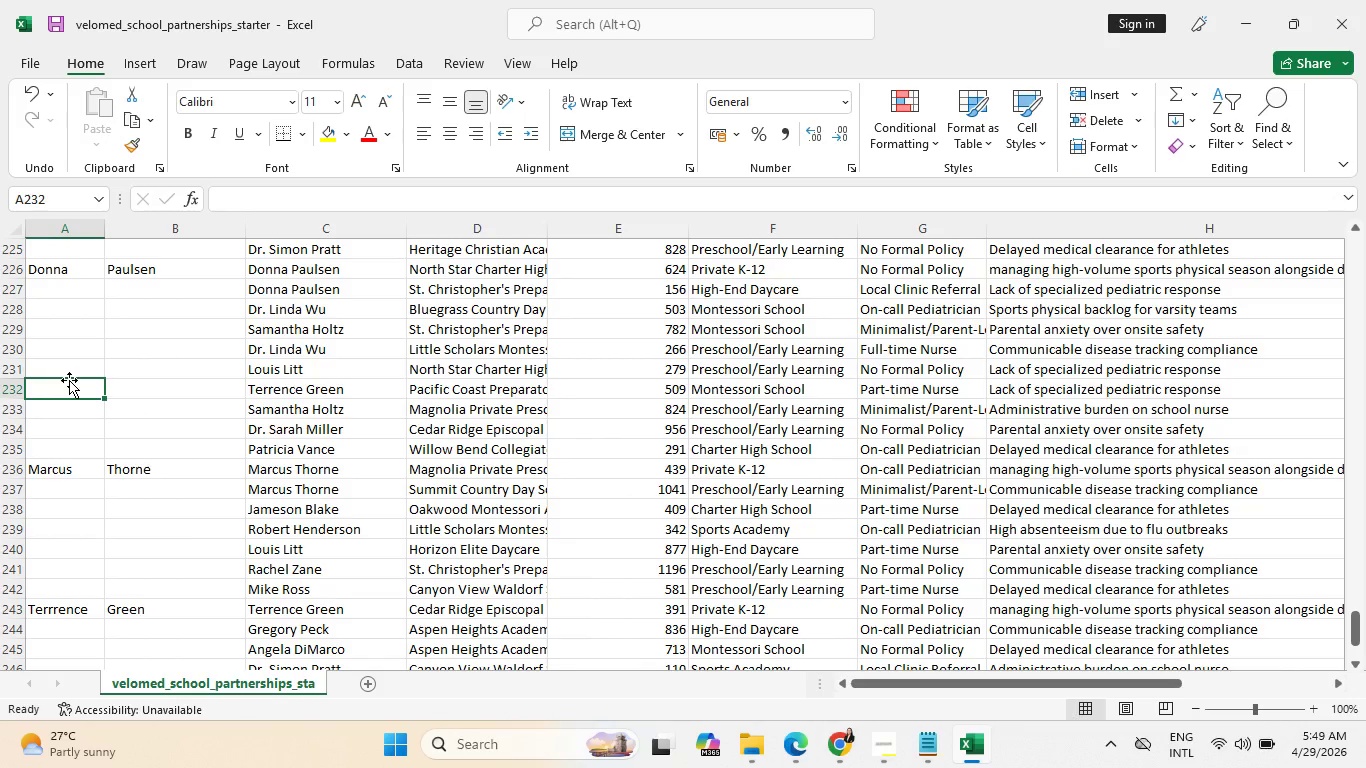 
key(Control+ArrowUp)
 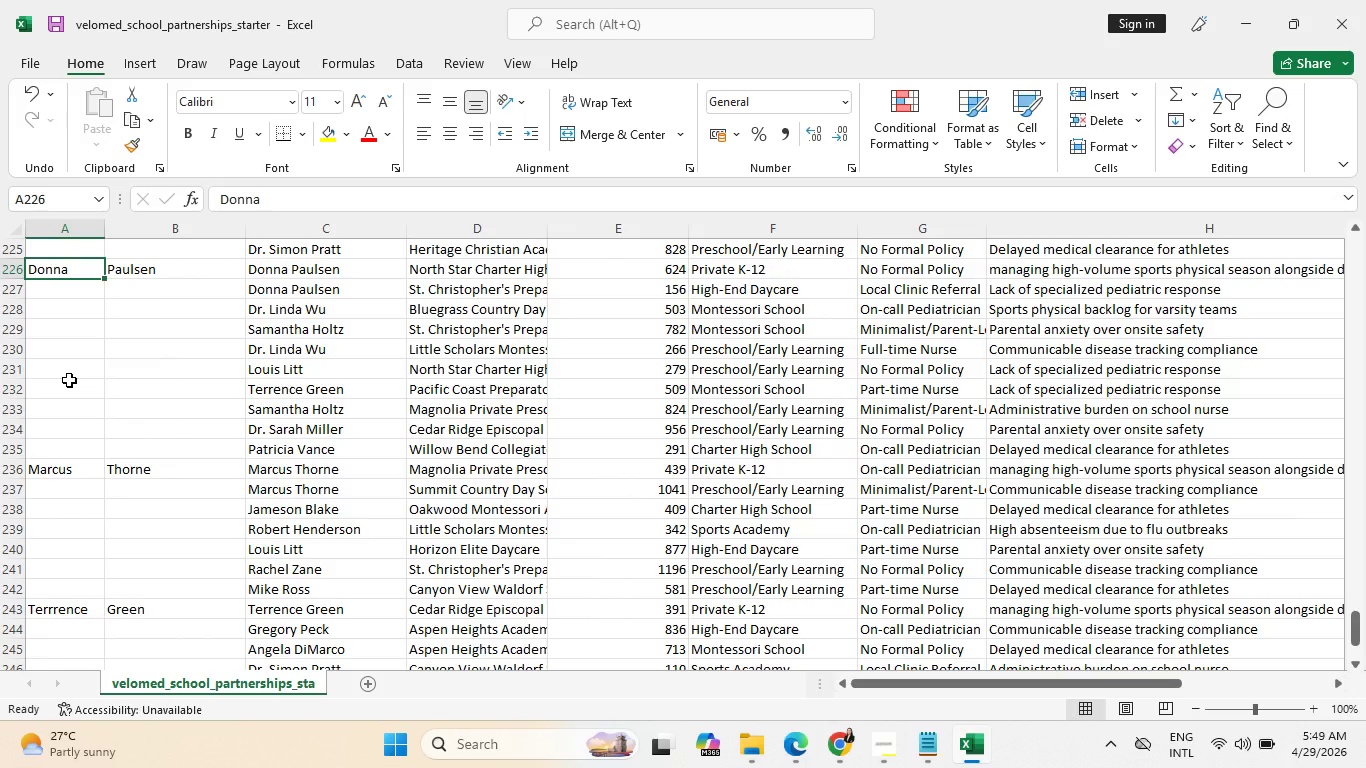 
key(Control+ArrowUp)
 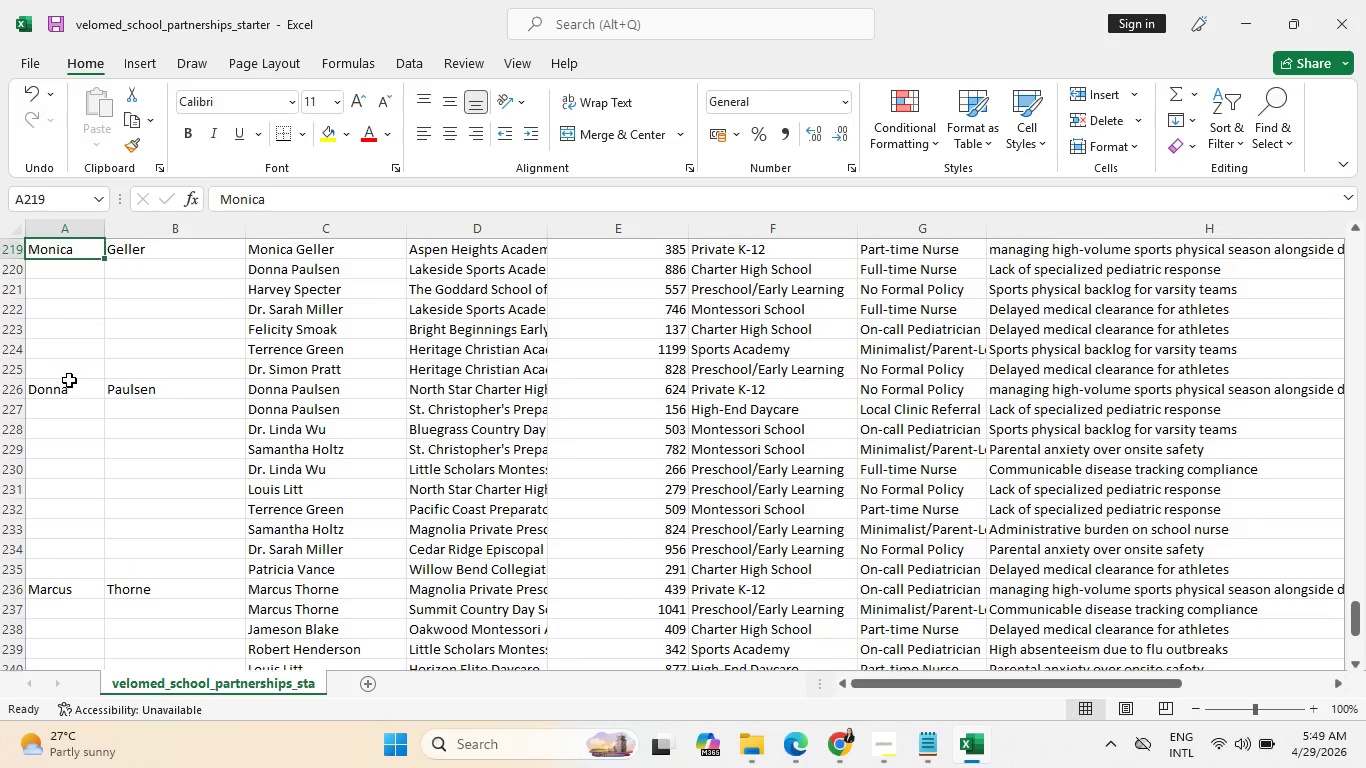 
key(Control+ArrowUp)
 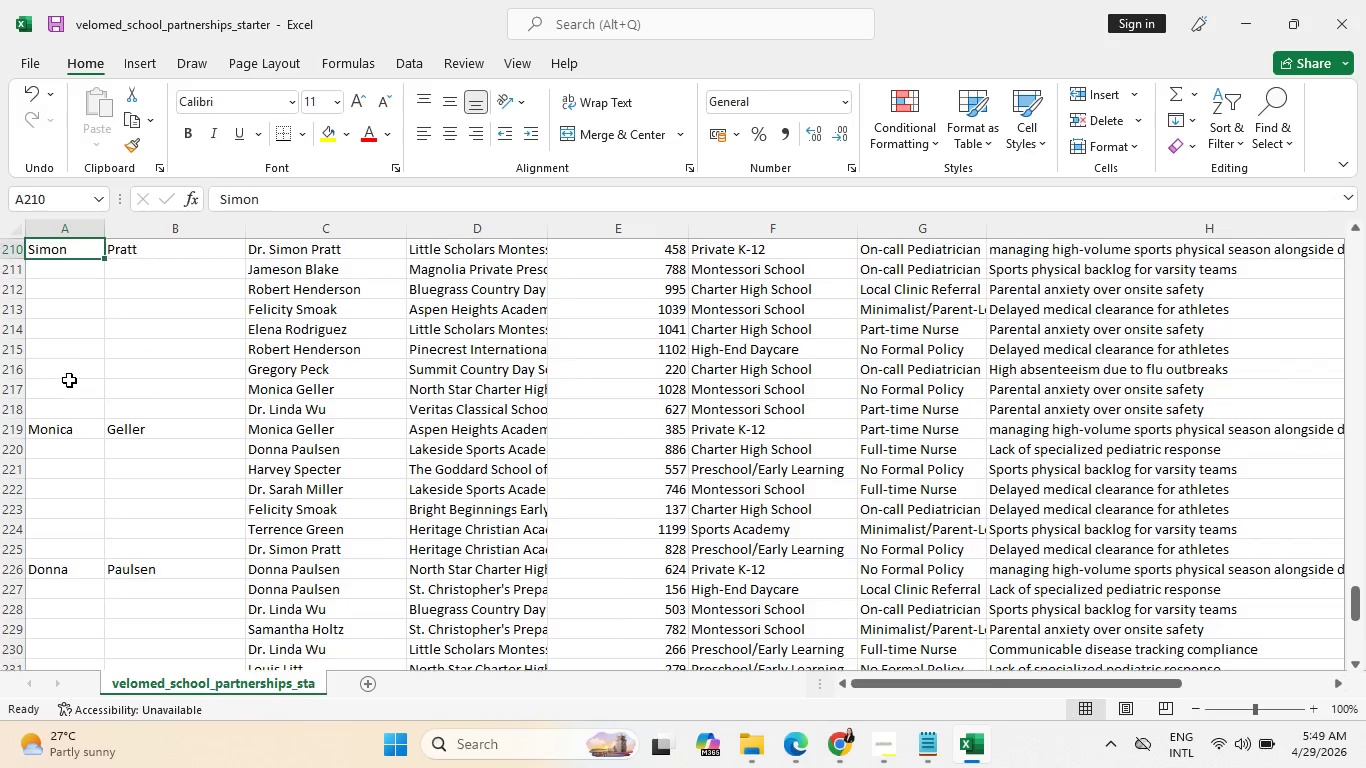 
key(Control+ArrowUp)
 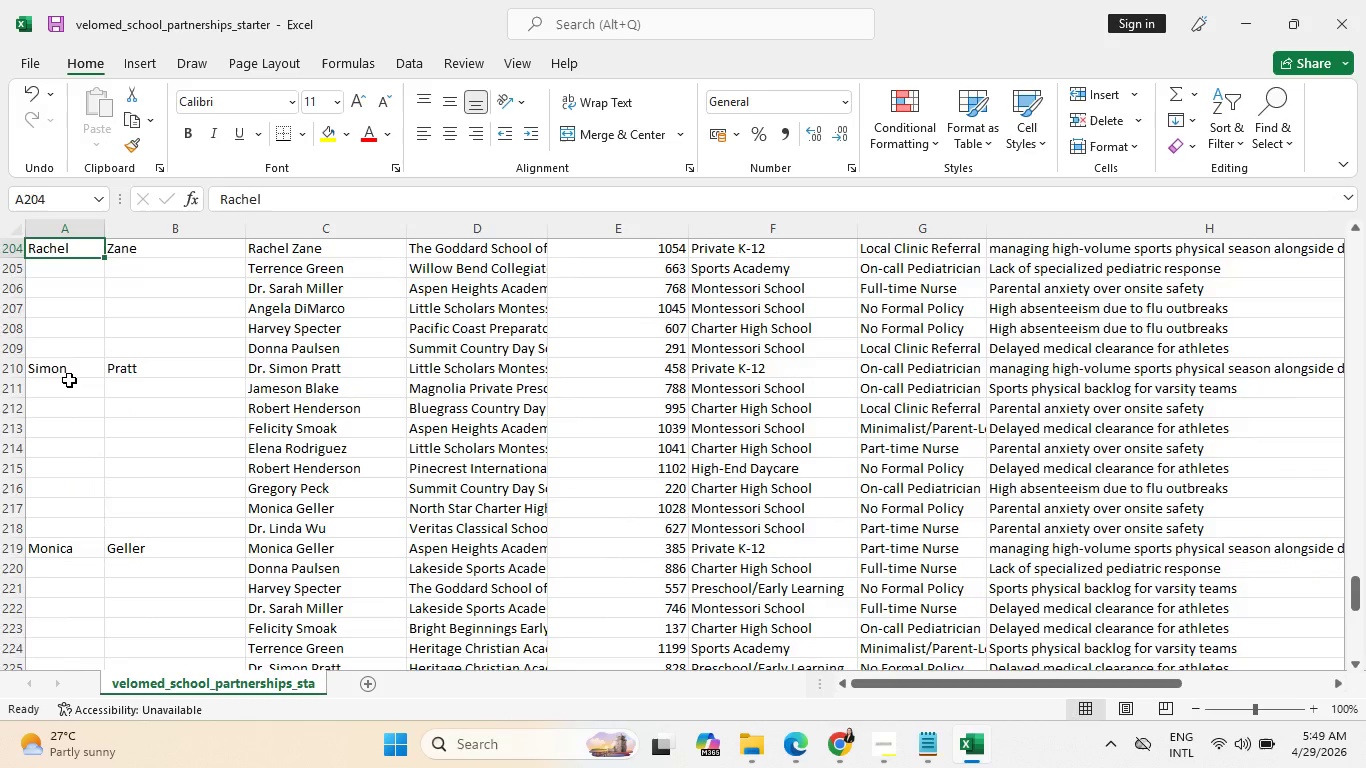 
key(Control+ArrowUp)
 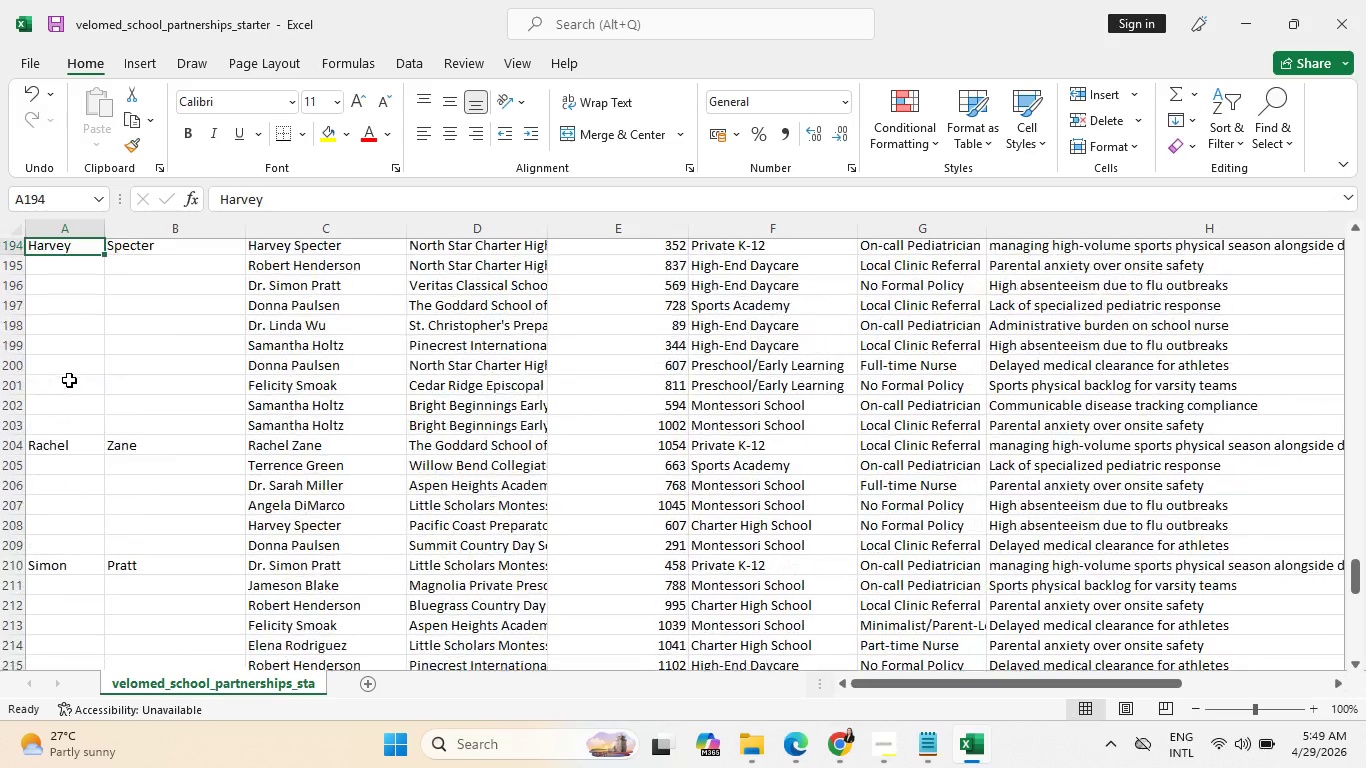 
key(Control+ArrowUp)
 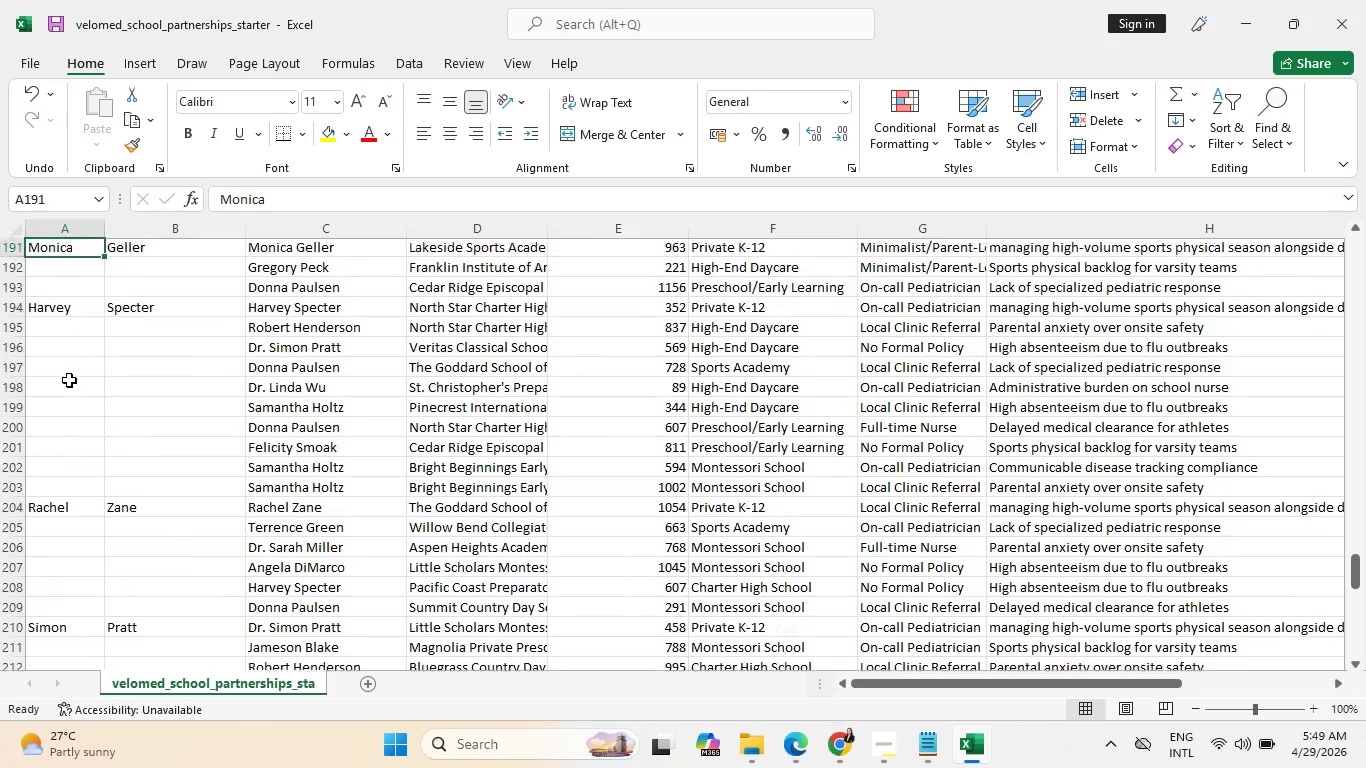 
key(Control+ArrowUp)
 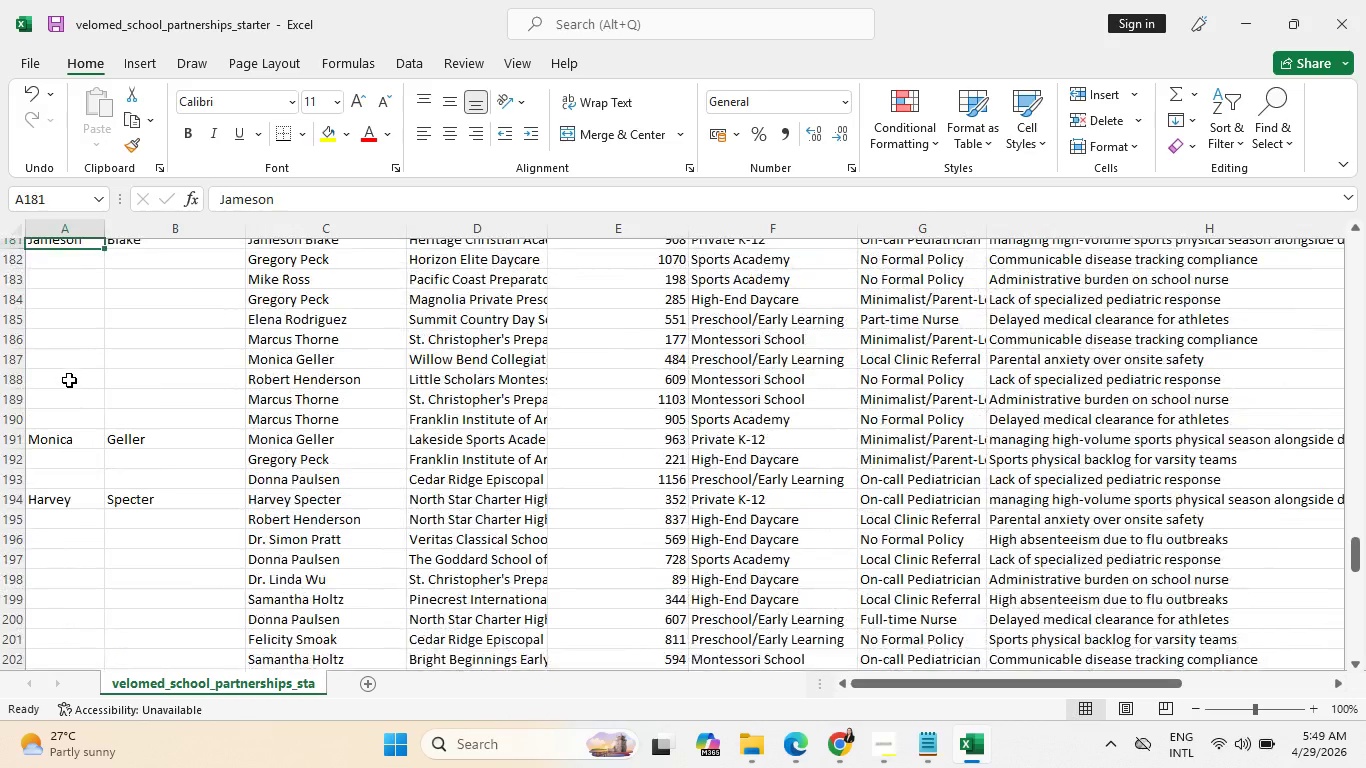 
key(Control+ArrowUp)
 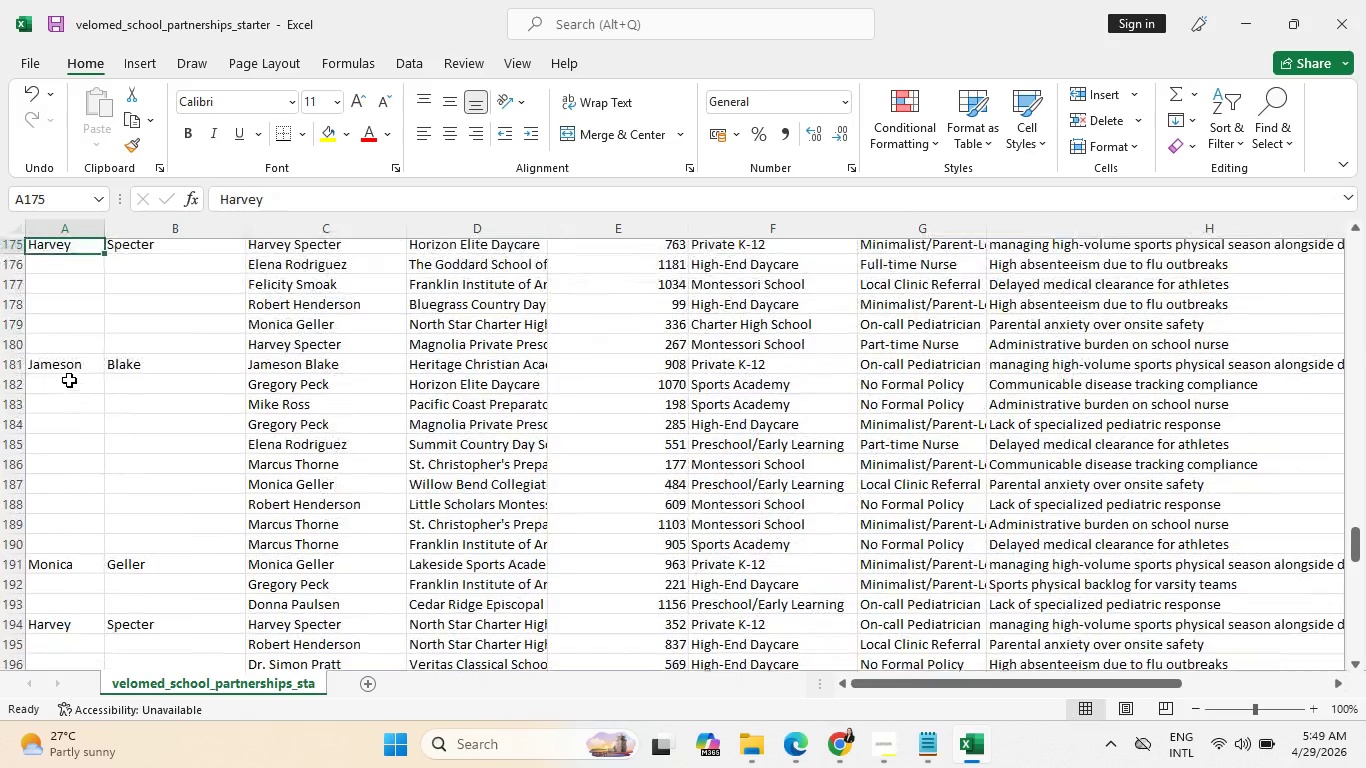 
key(Control+ArrowUp)
 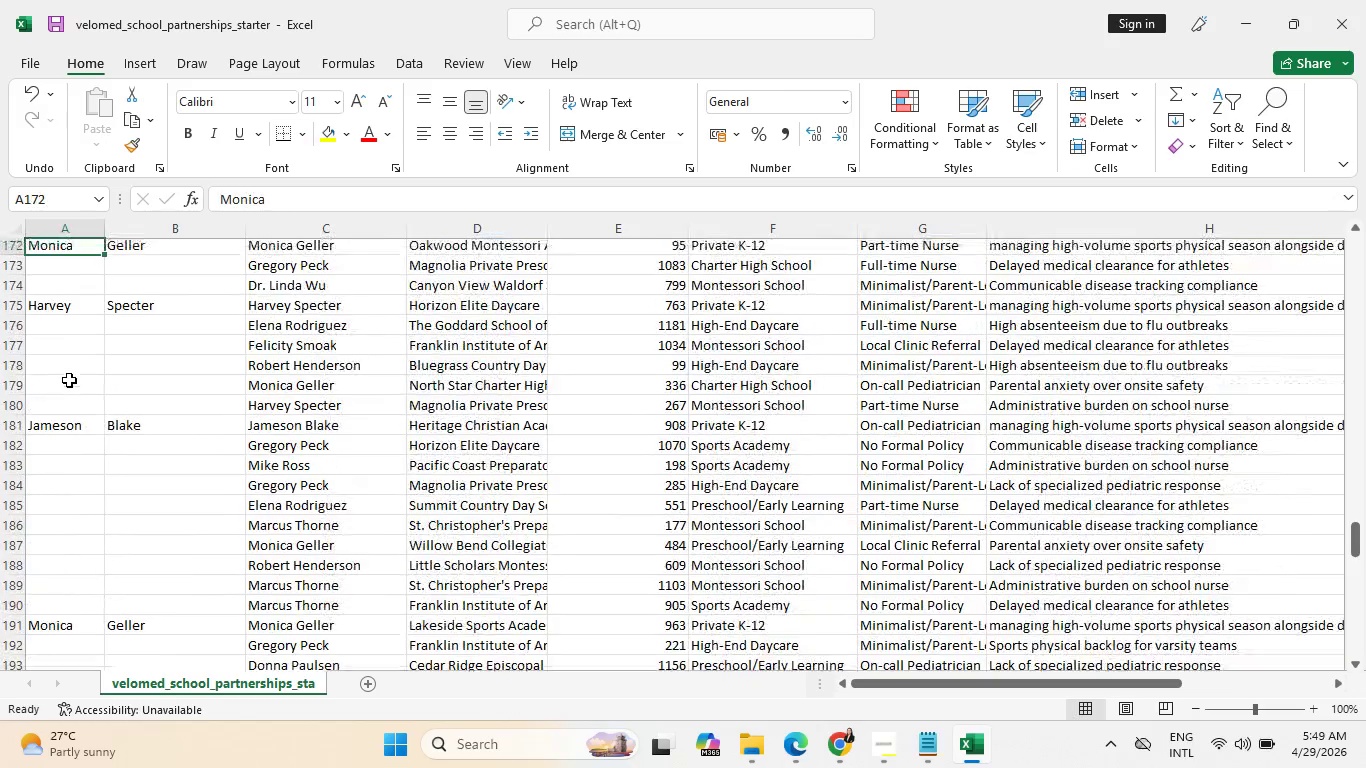 
key(Control+ArrowUp)
 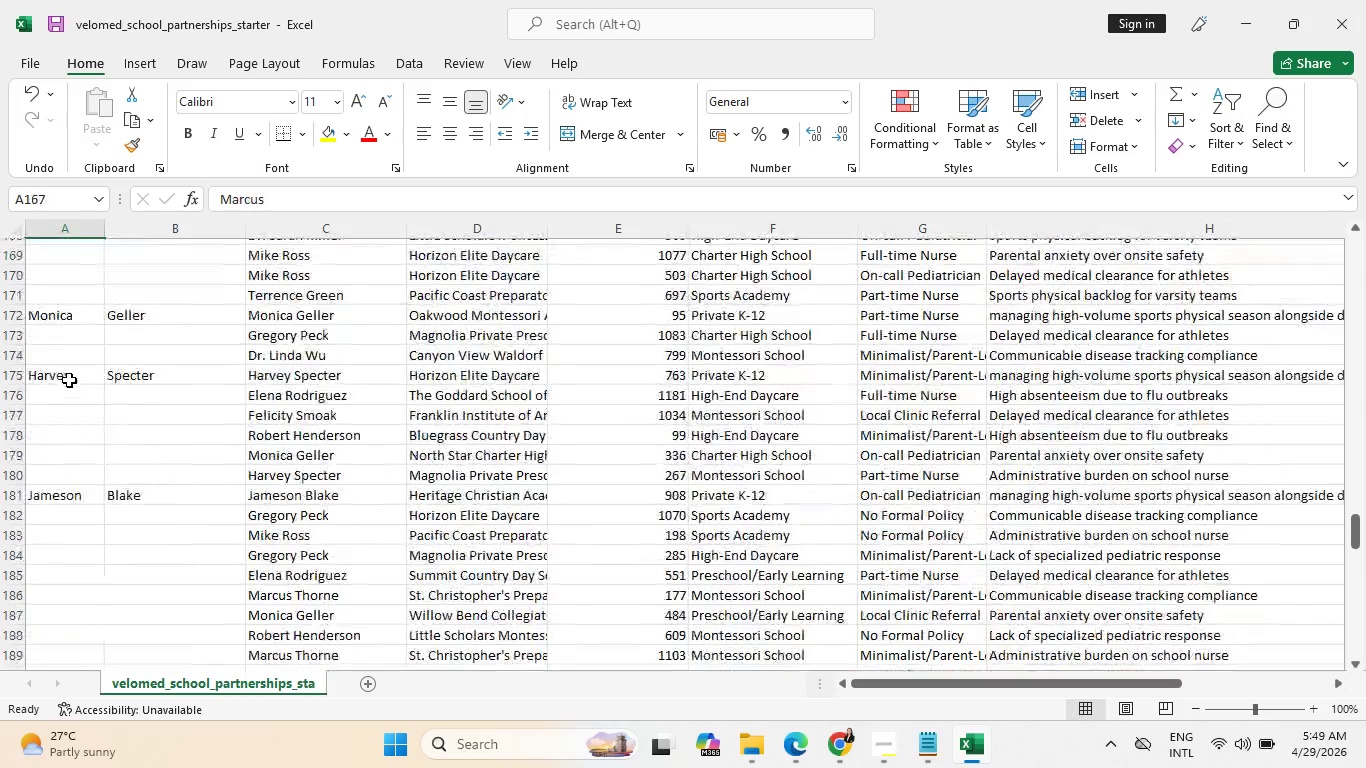 
key(Control+ArrowUp)
 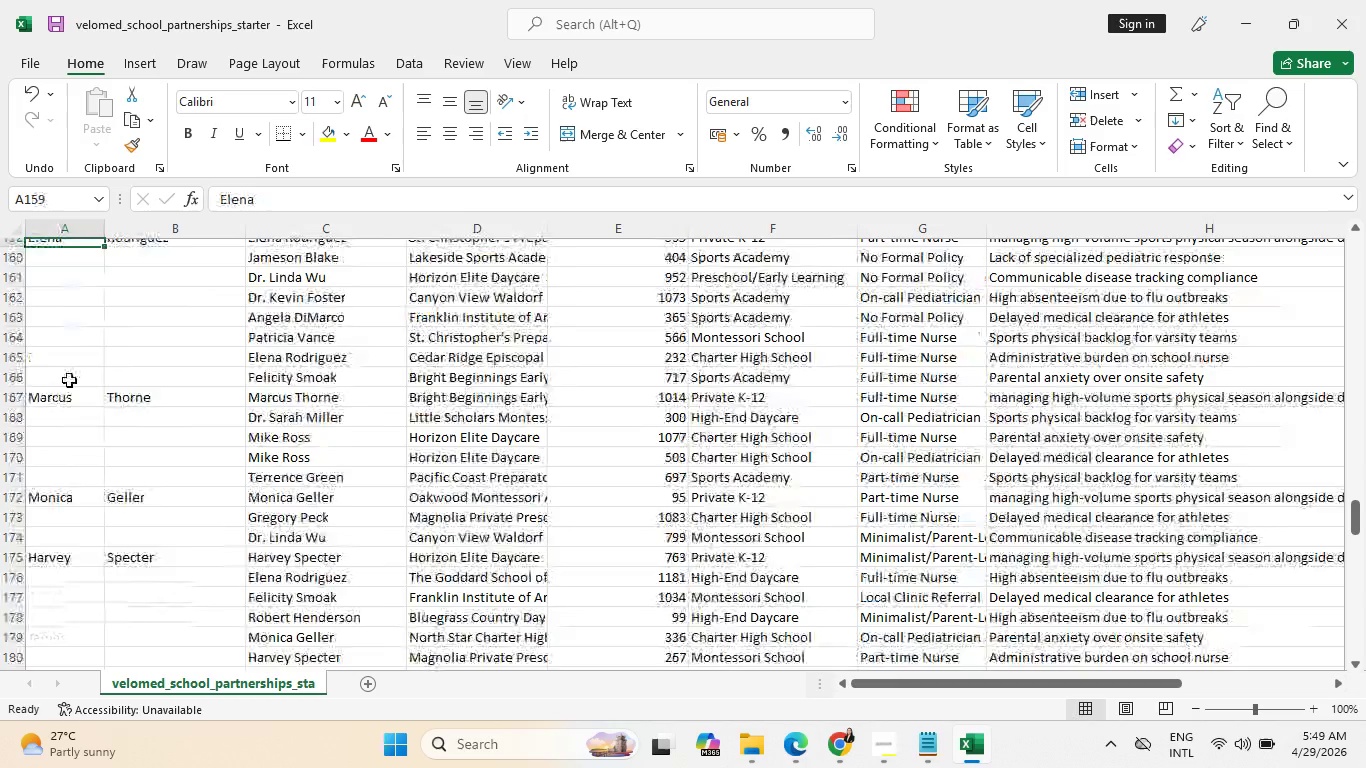 
key(Control+ArrowUp)
 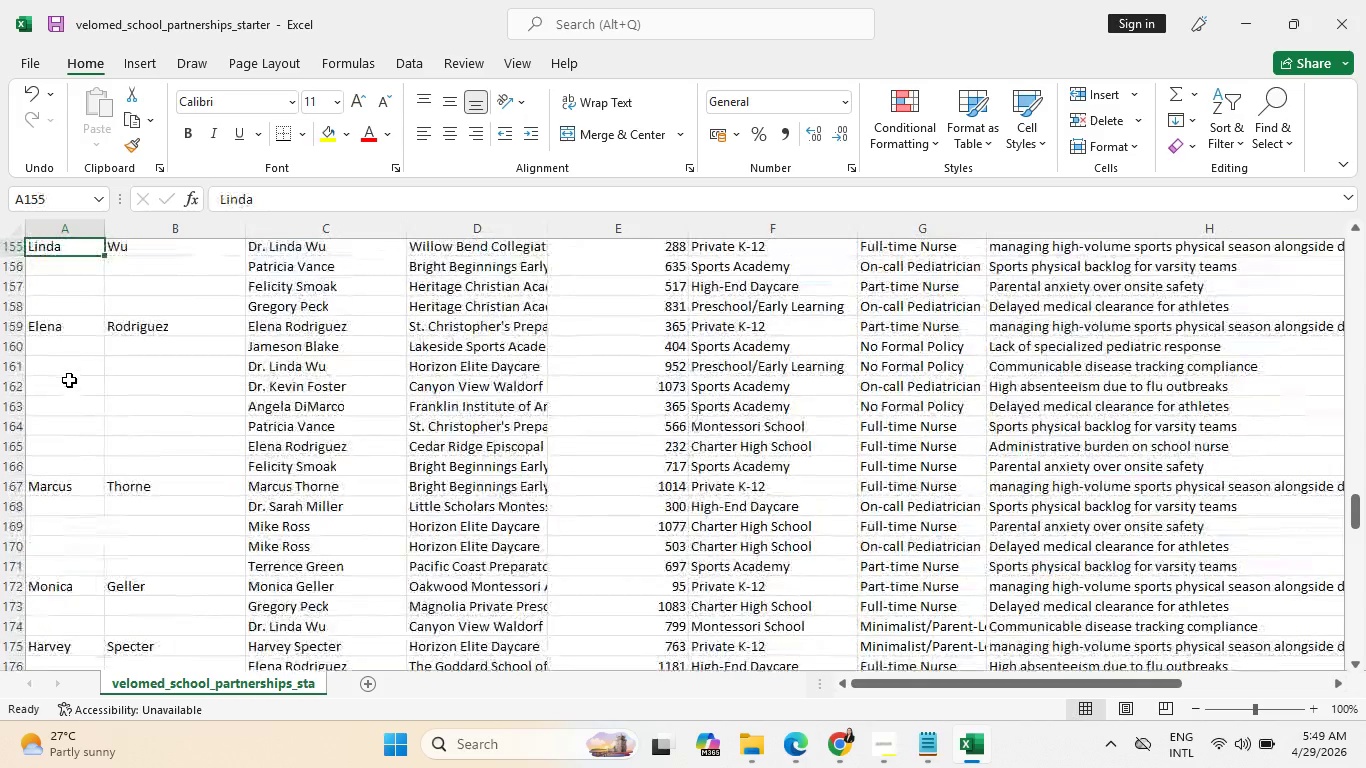 
key(Control+ArrowUp)
 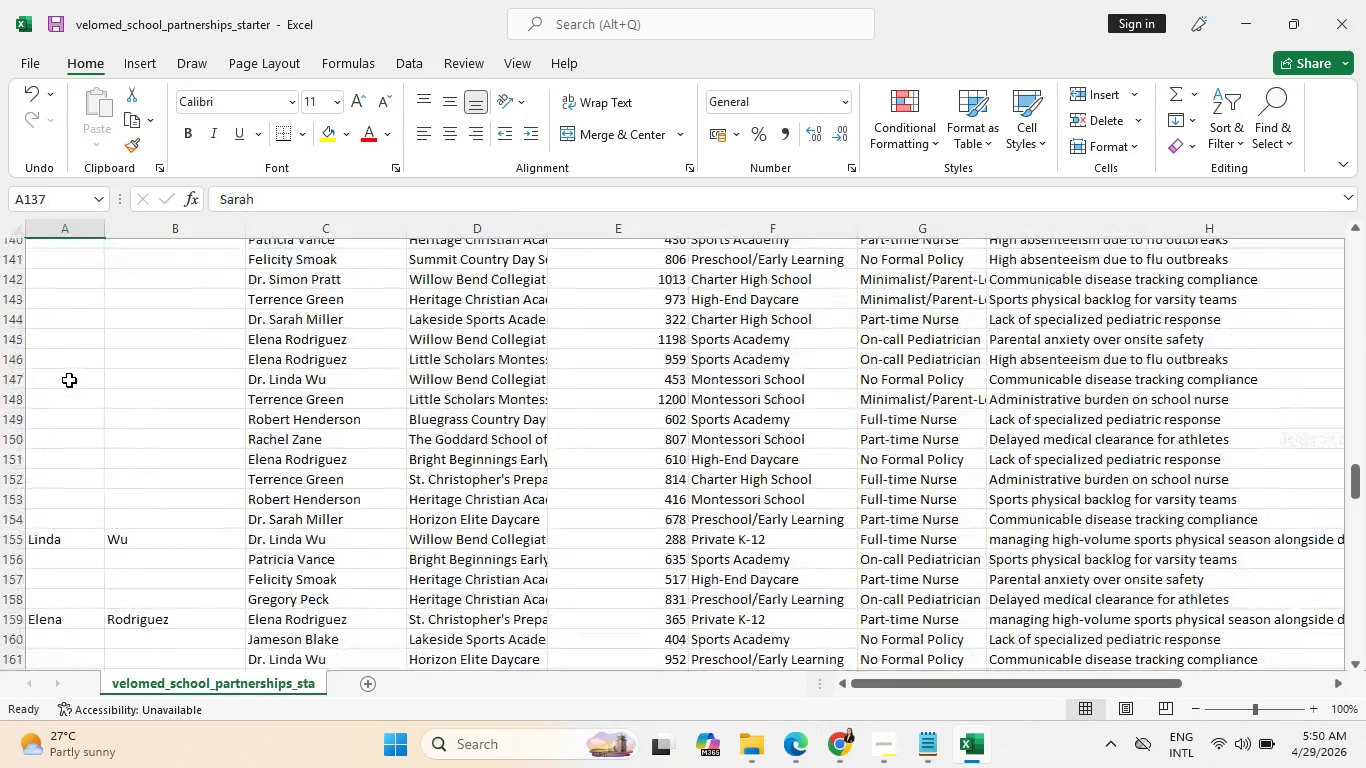 
key(Control+ArrowUp)
 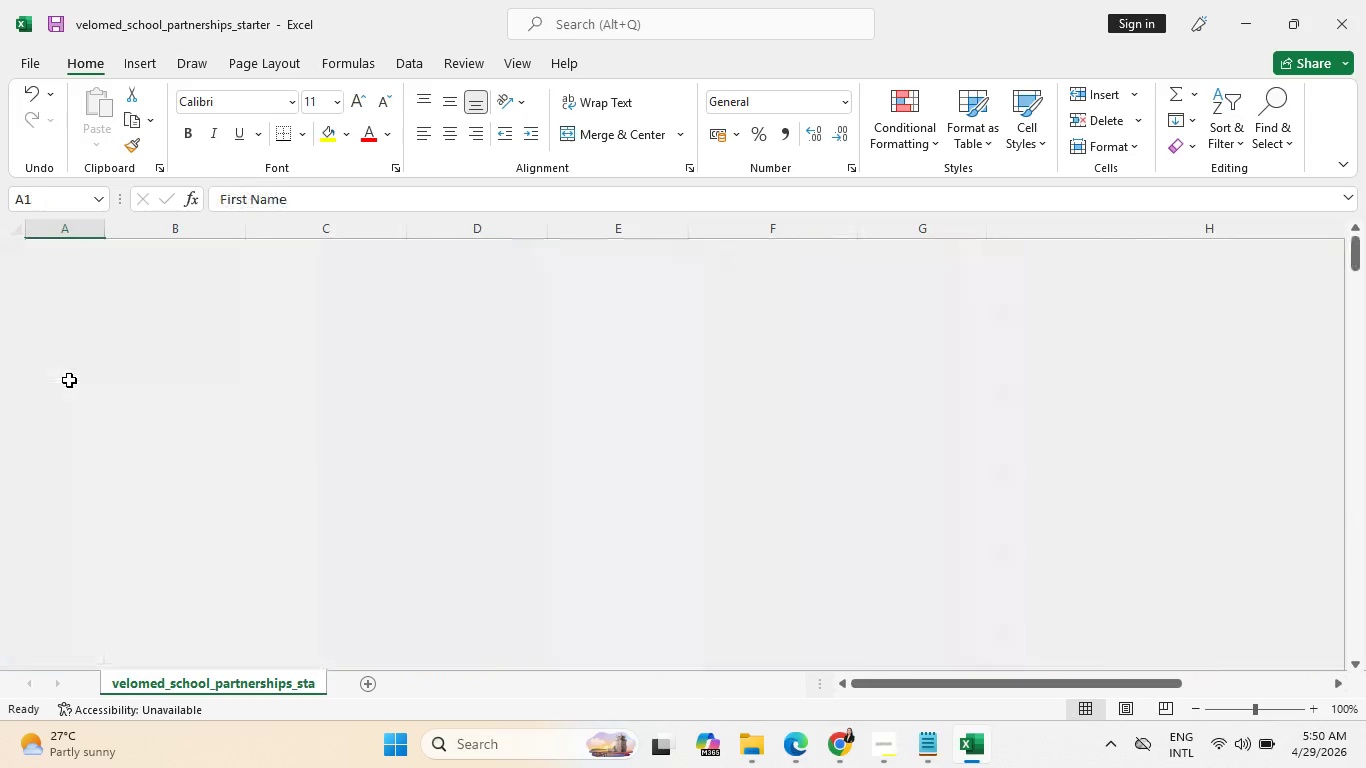 
key(Control+ArrowUp)
 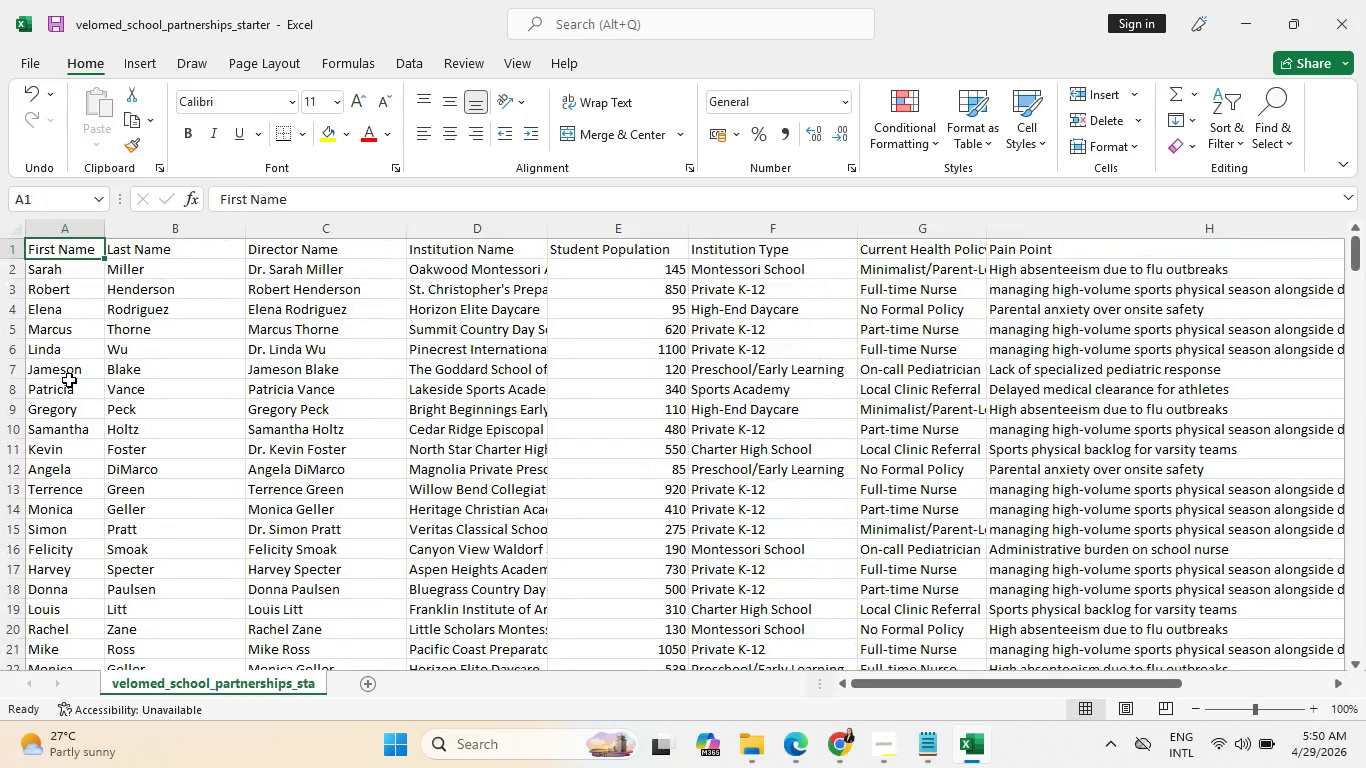 
key(Control+ArrowDown)
 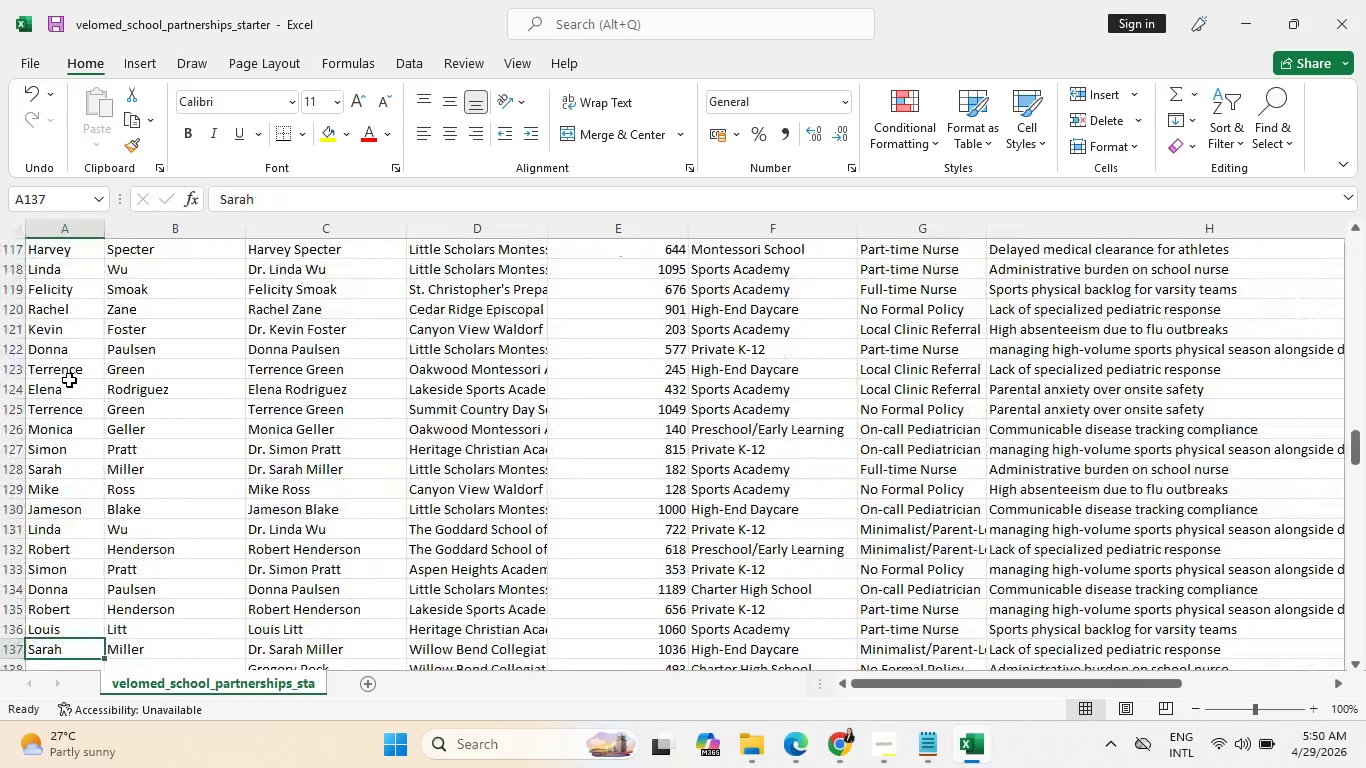 
scroll: coordinate [69, 380], scroll_direction: down, amount: 5.0
 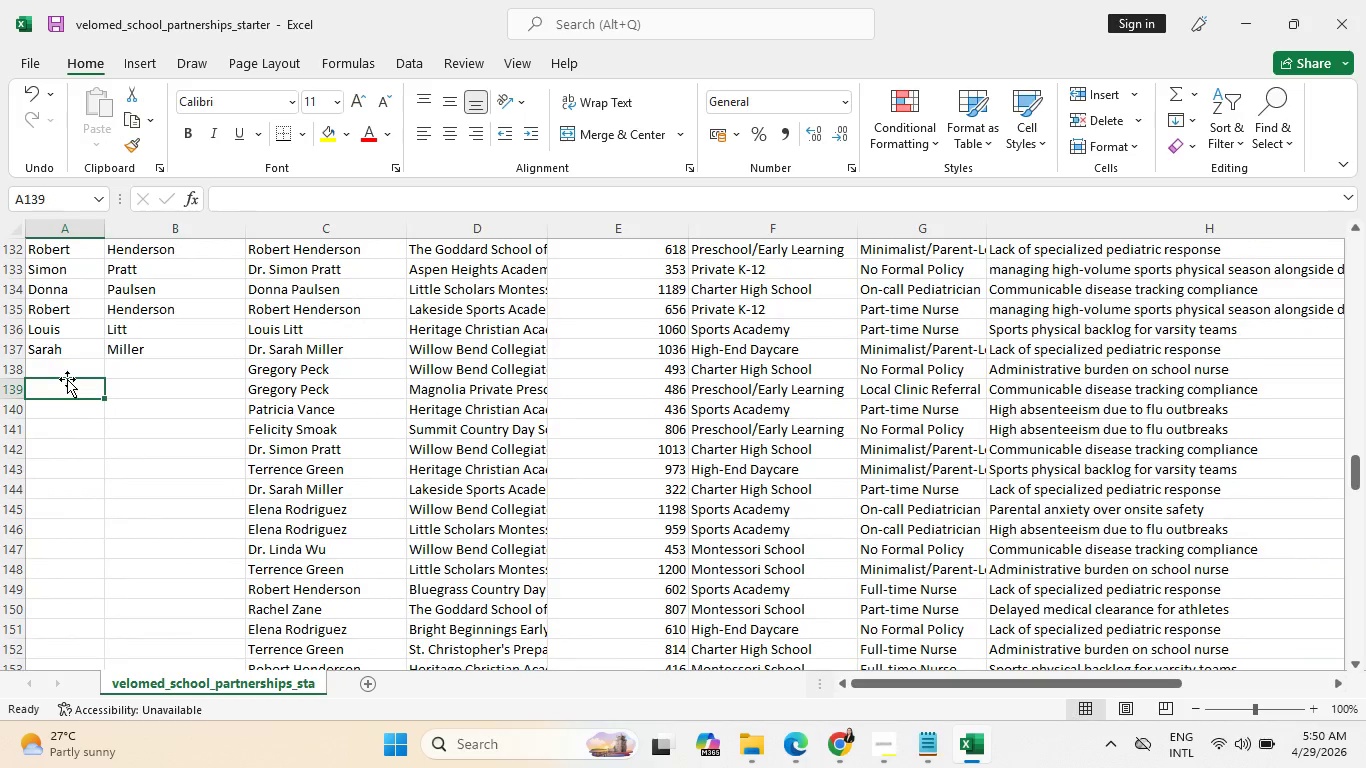 
left_click([62, 367])
 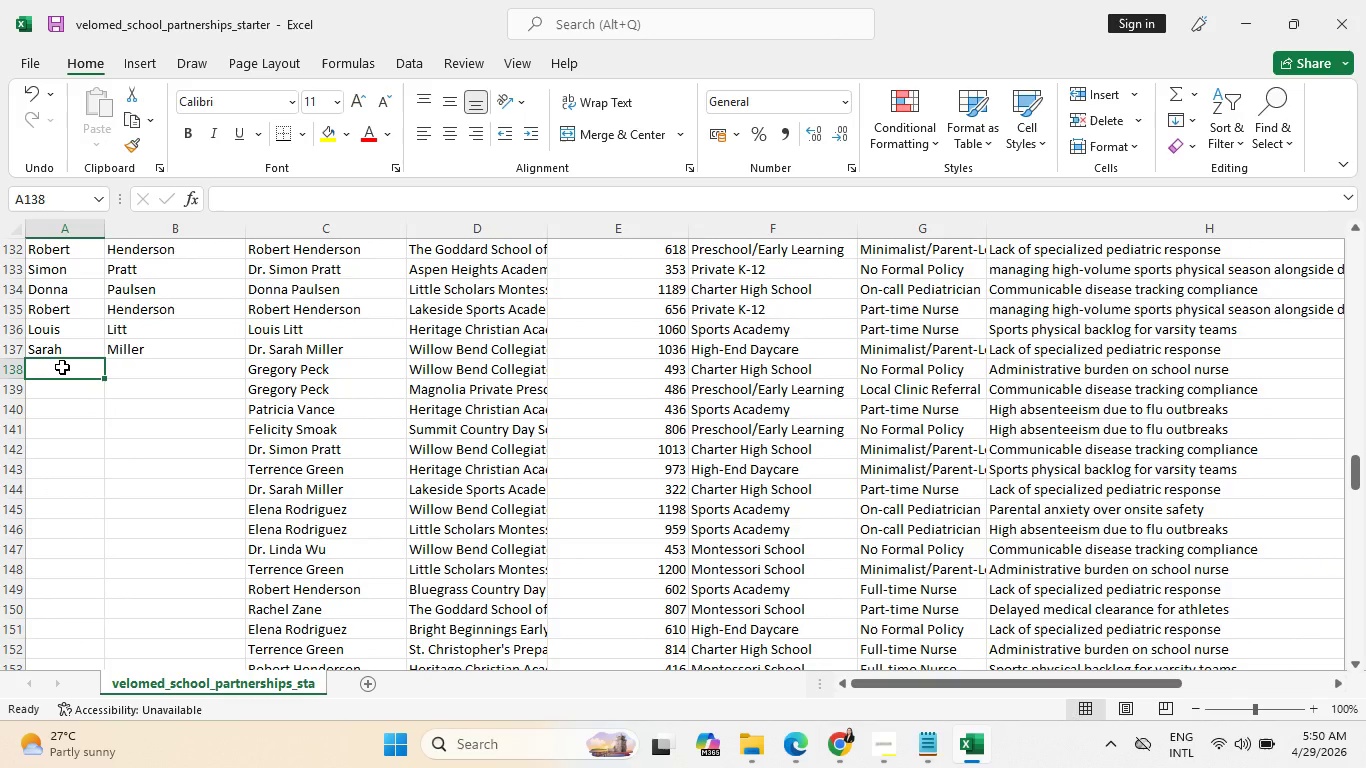 
type(Gre)
key(Tab)
type(Pe)
key(Tab)
 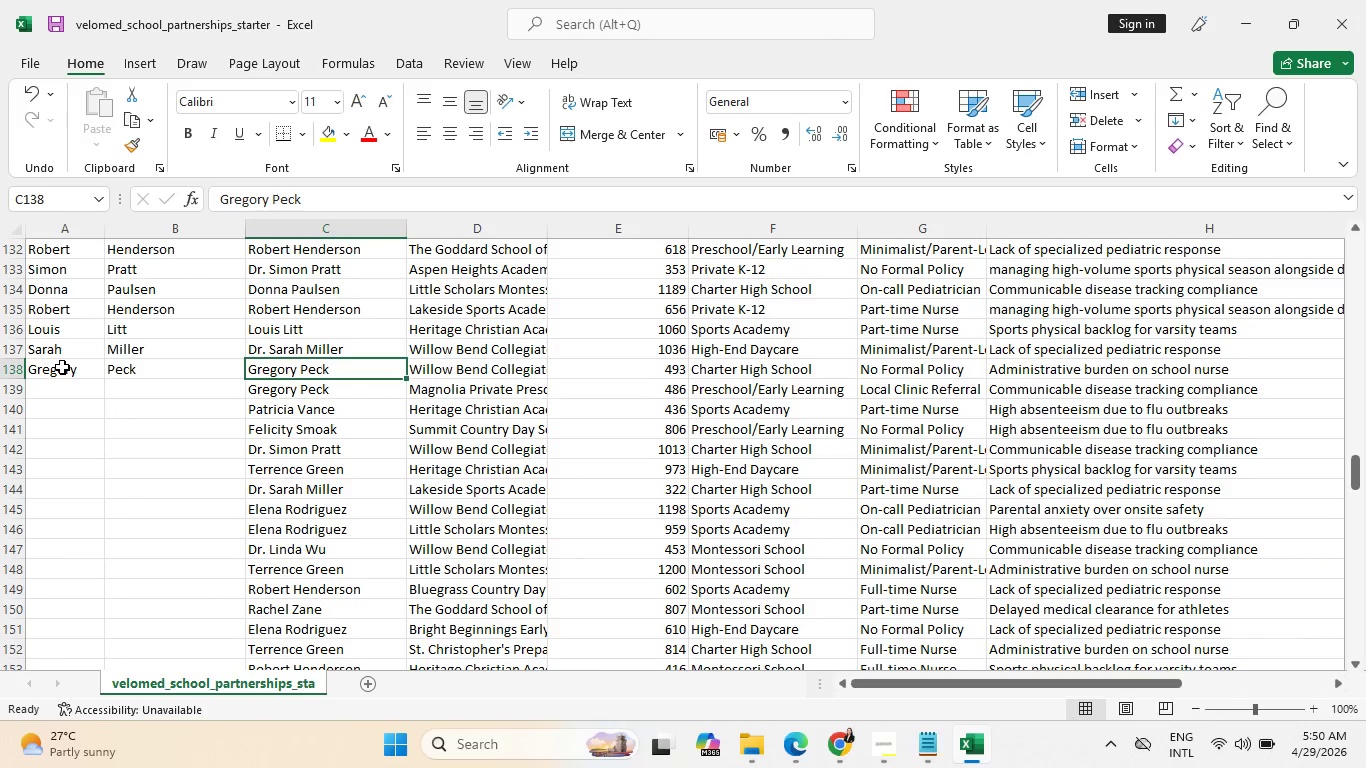 
key(Enter)
 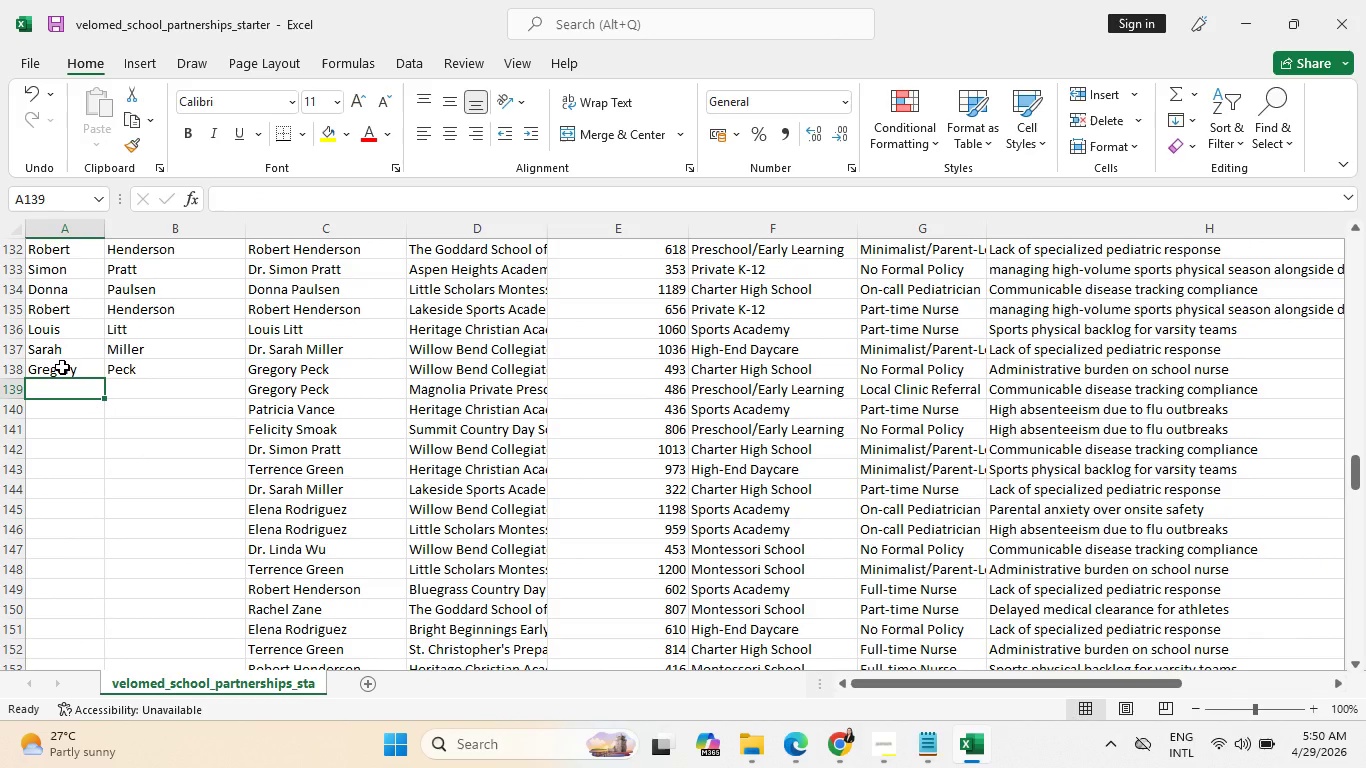 
type(Gre)
key(Tab)
type(PE)
key(Backspace)
type(e)
key(Backspace)
key(Backspace)
type(e)
 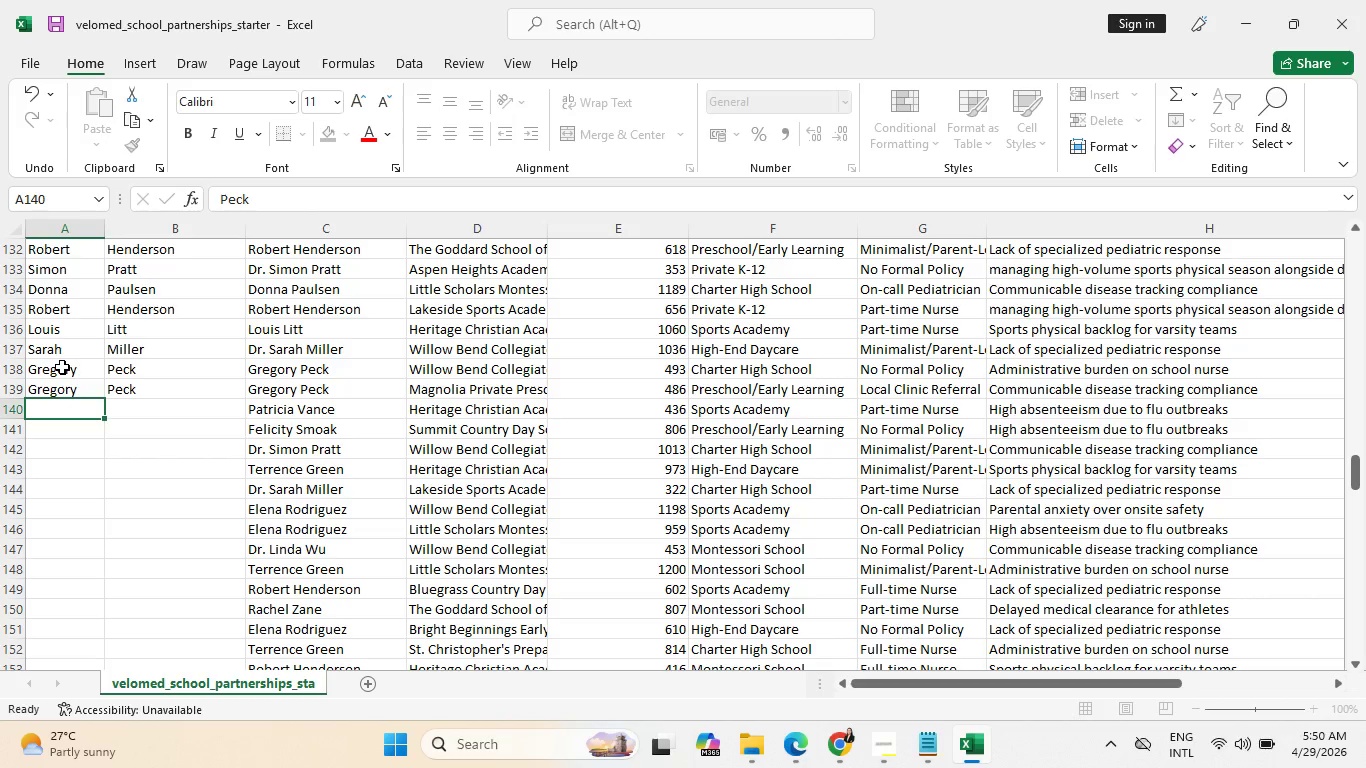 
 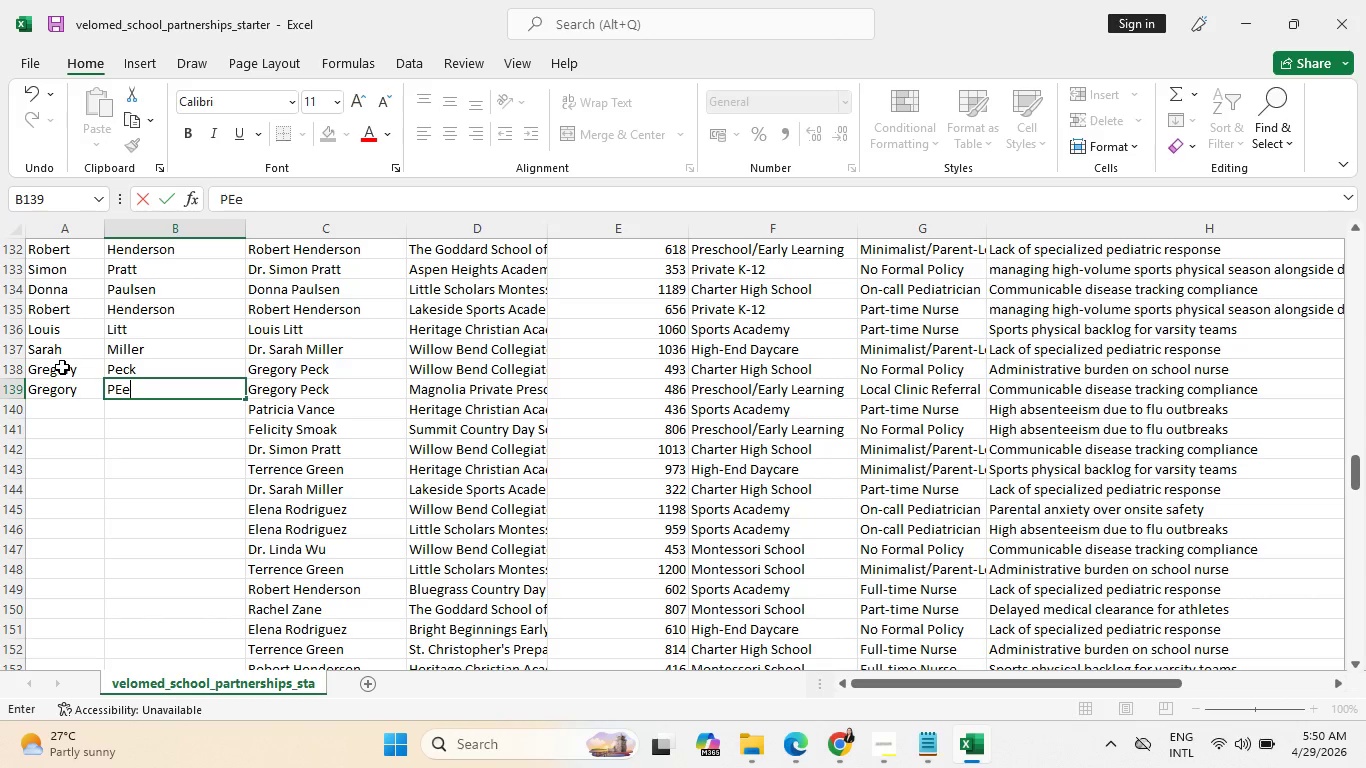 
key(Enter)
 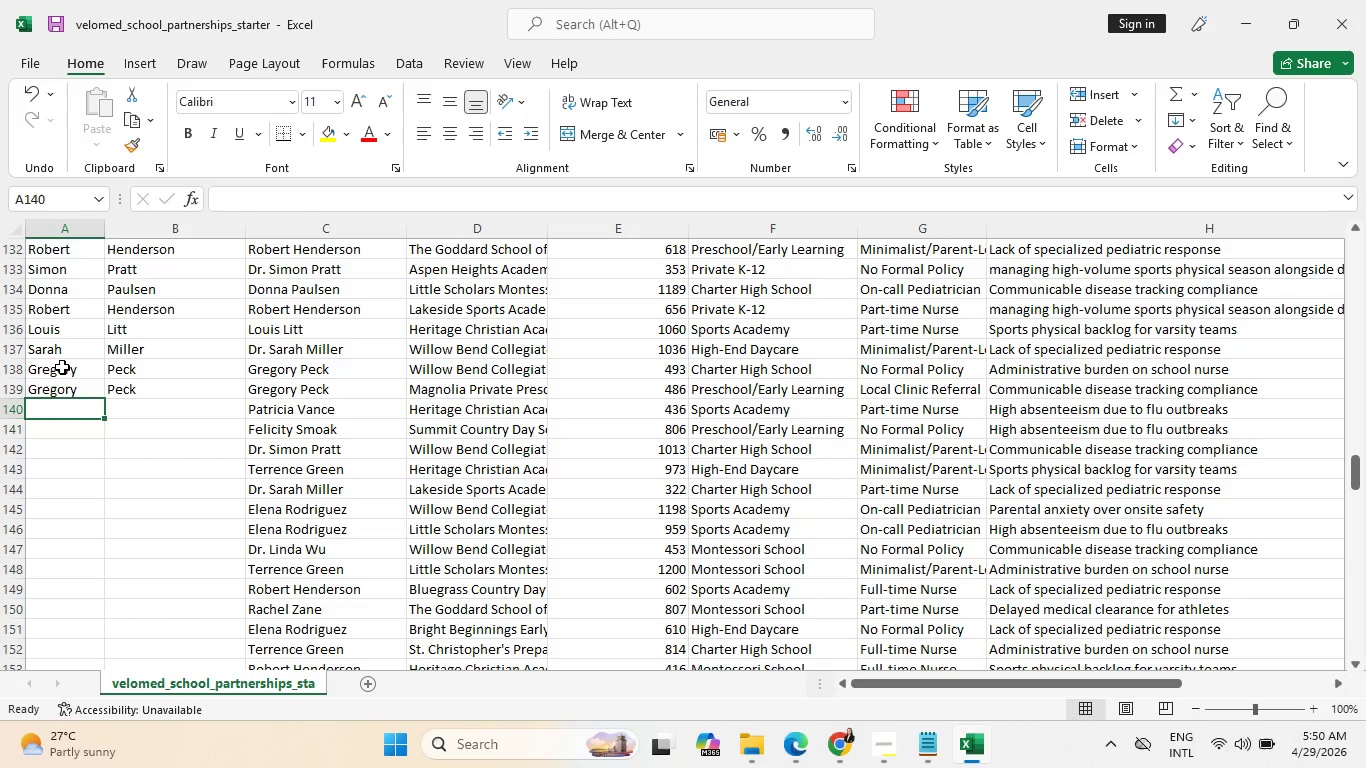 
type(Pa)
key(Tab)
type(V)
 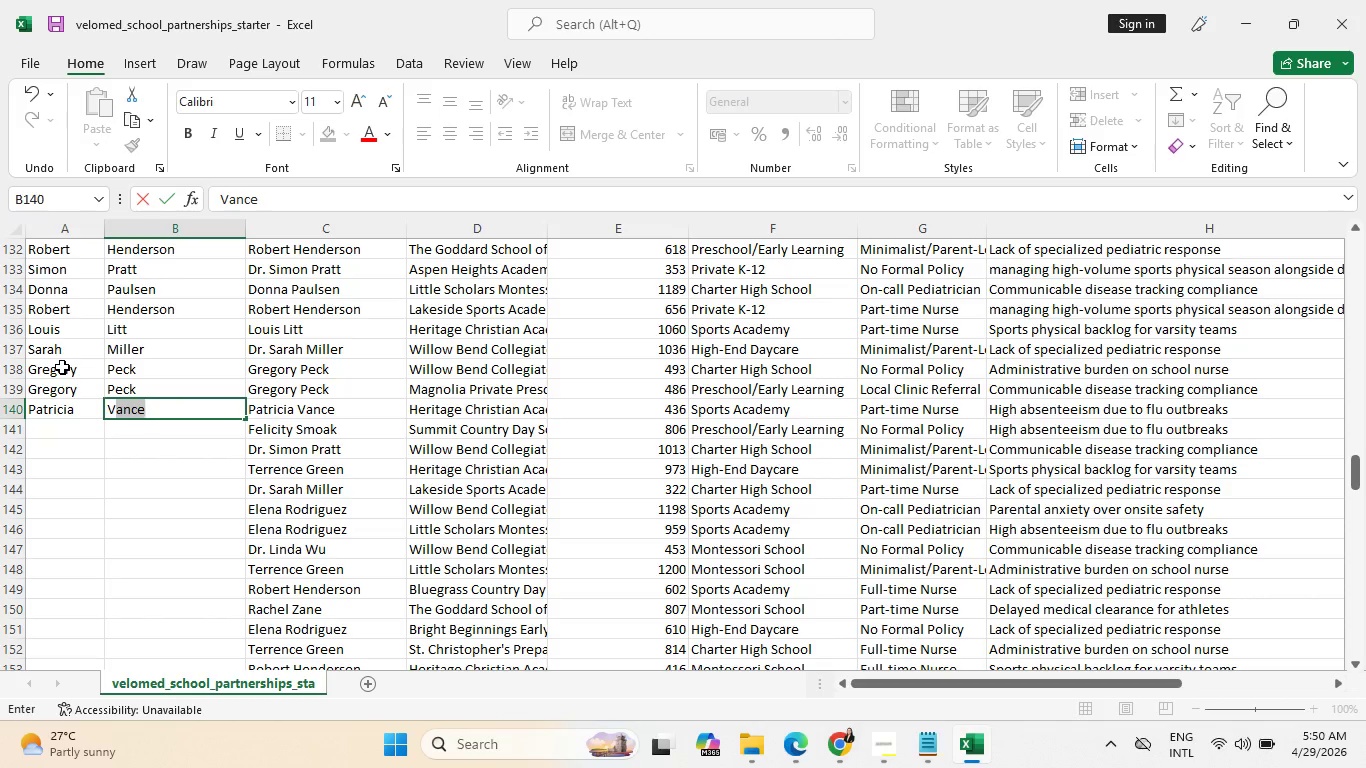 
key(Enter)
 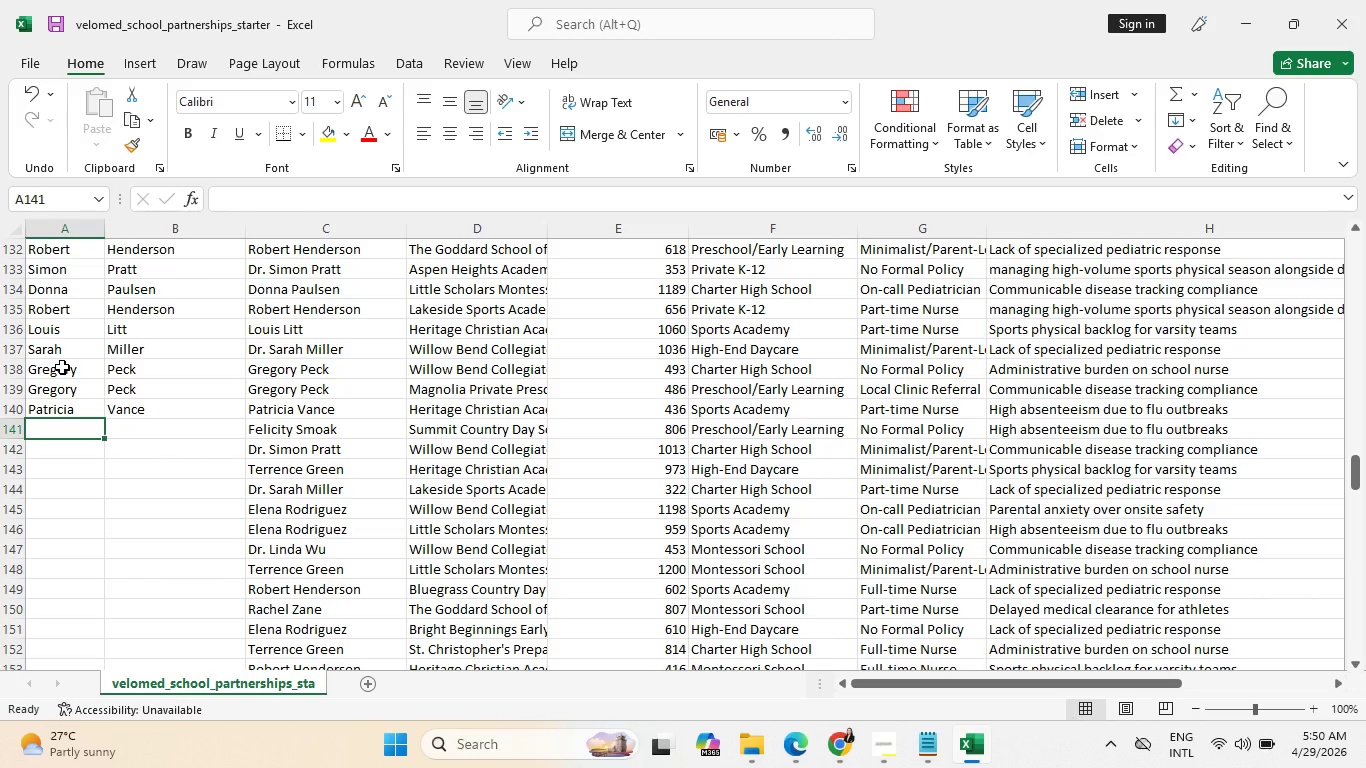 
type(Fe)
key(Tab)
type(Sm)
 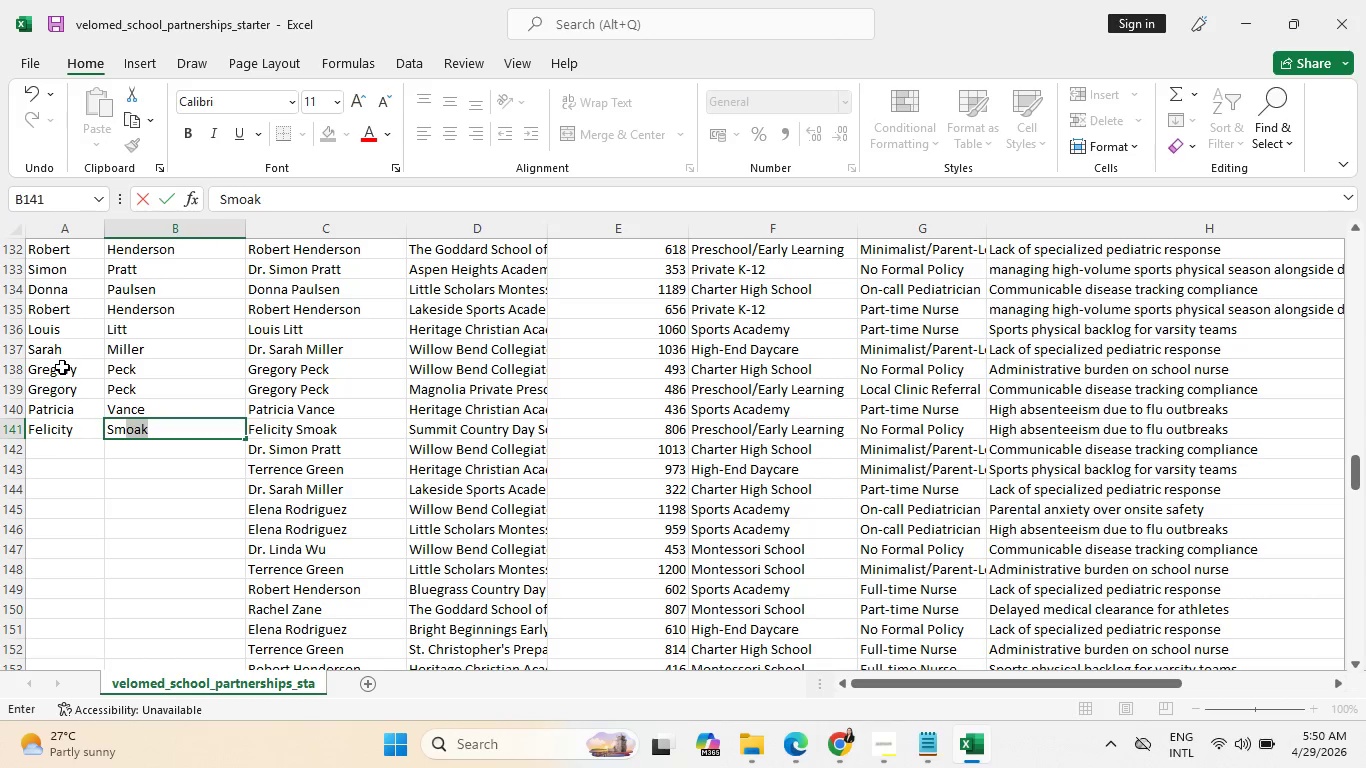 
key(Enter)
 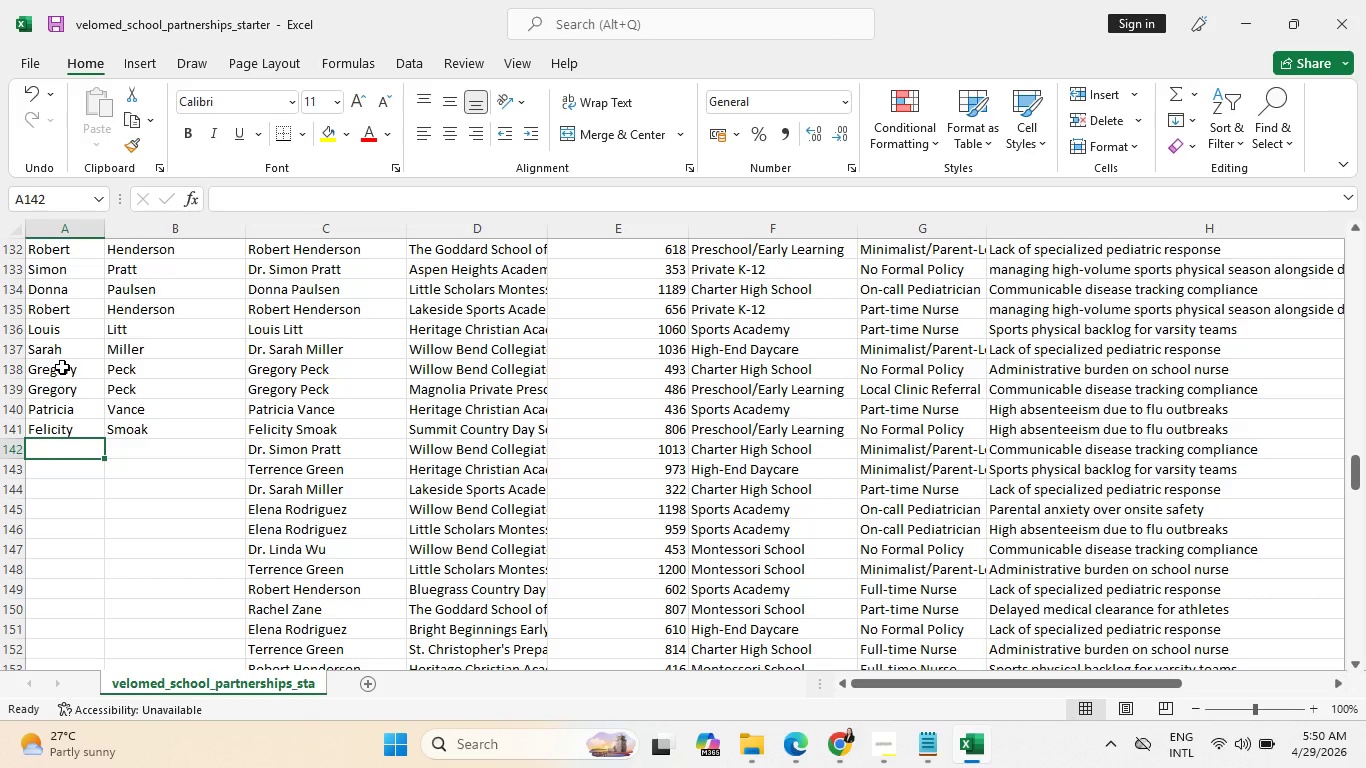 
type(Si)
 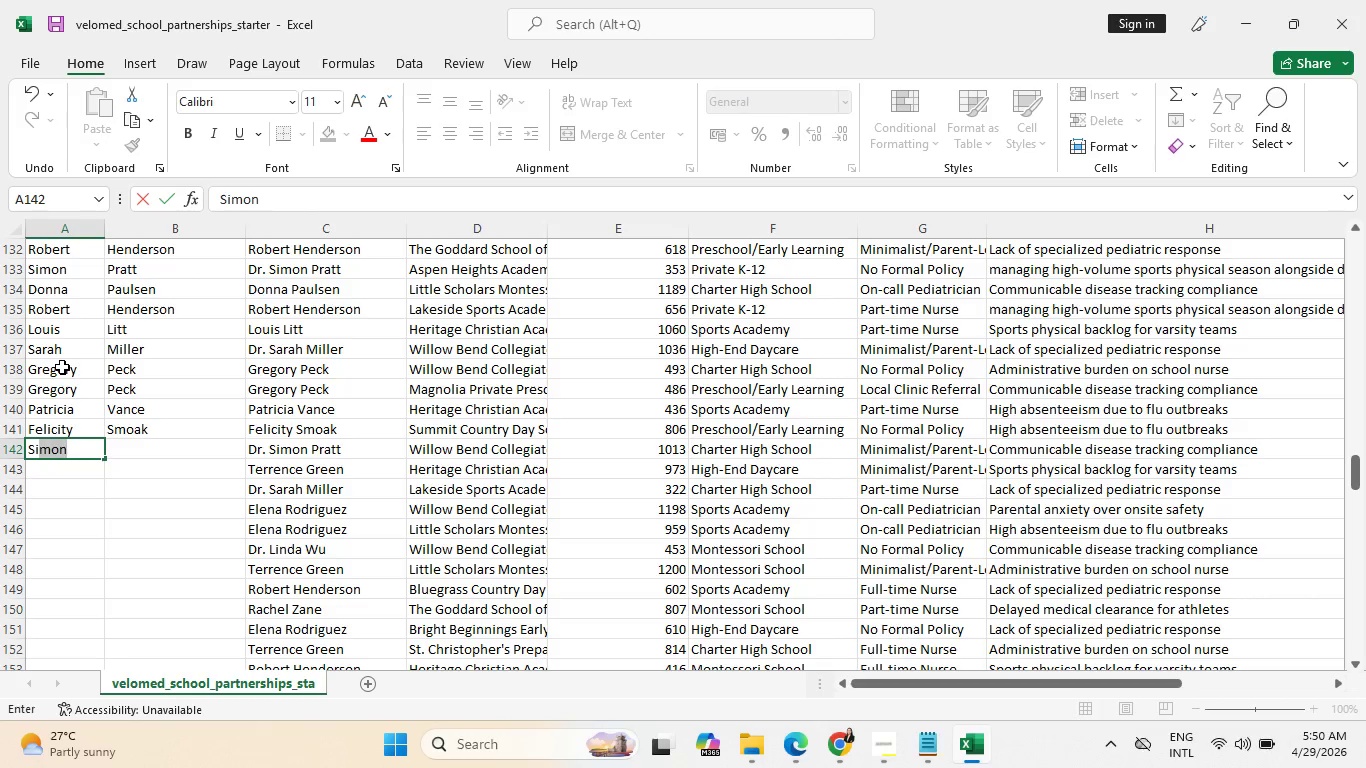 
key(Enter)
 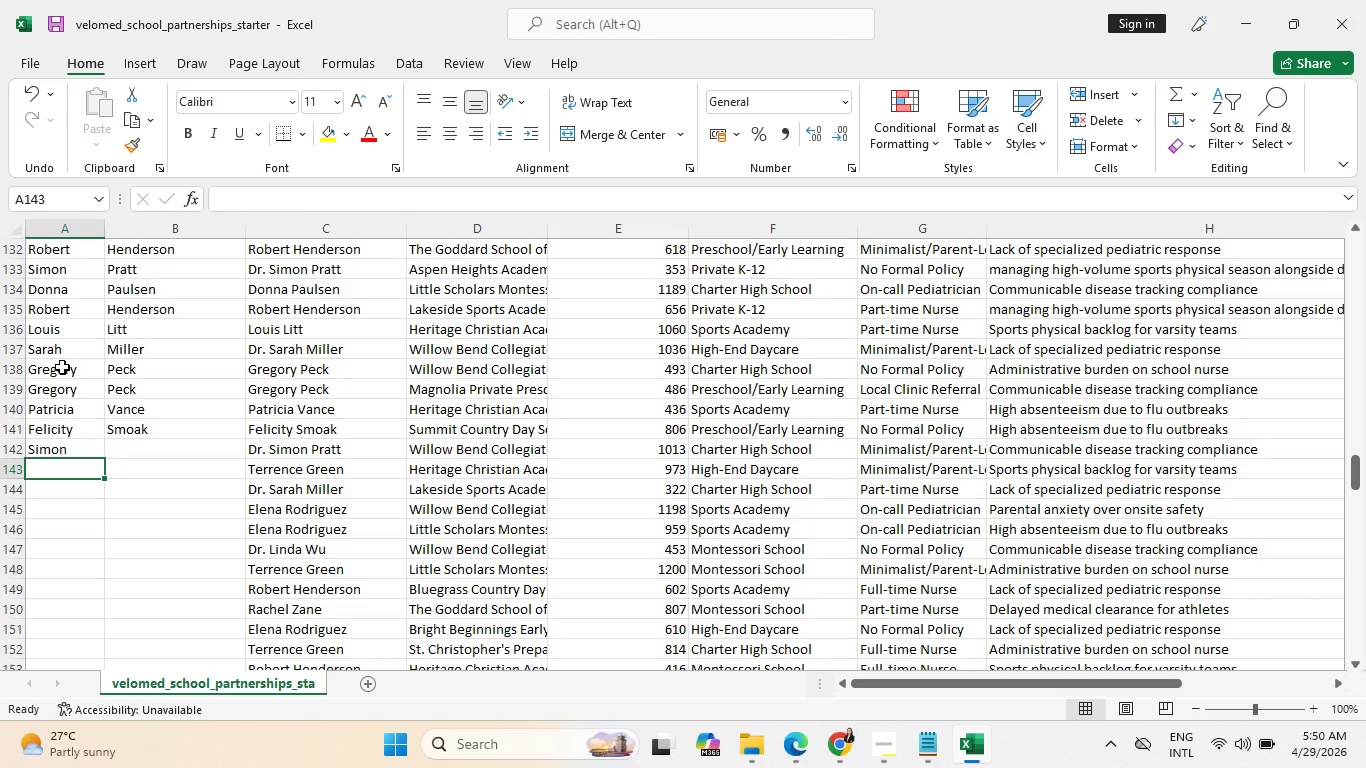 
key(ArrowUp)
 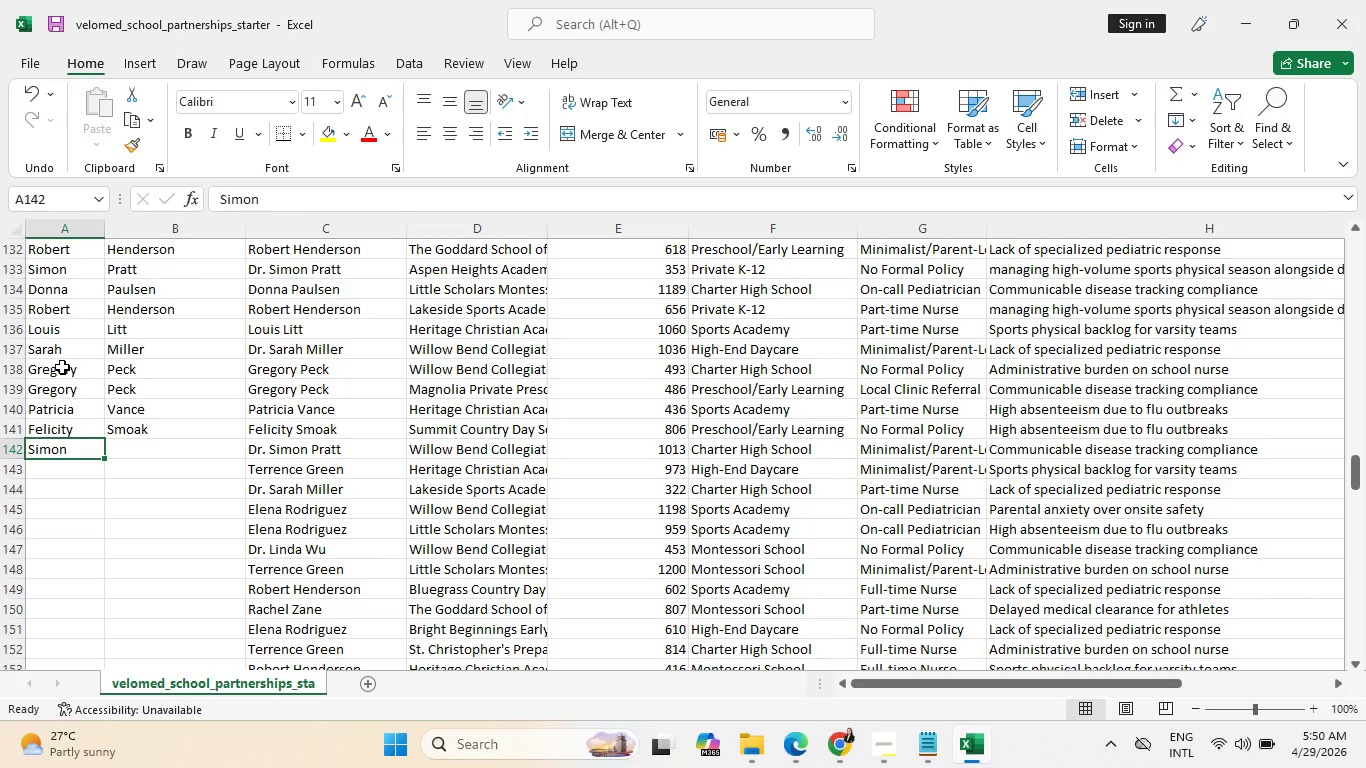 
key(ArrowRight)
 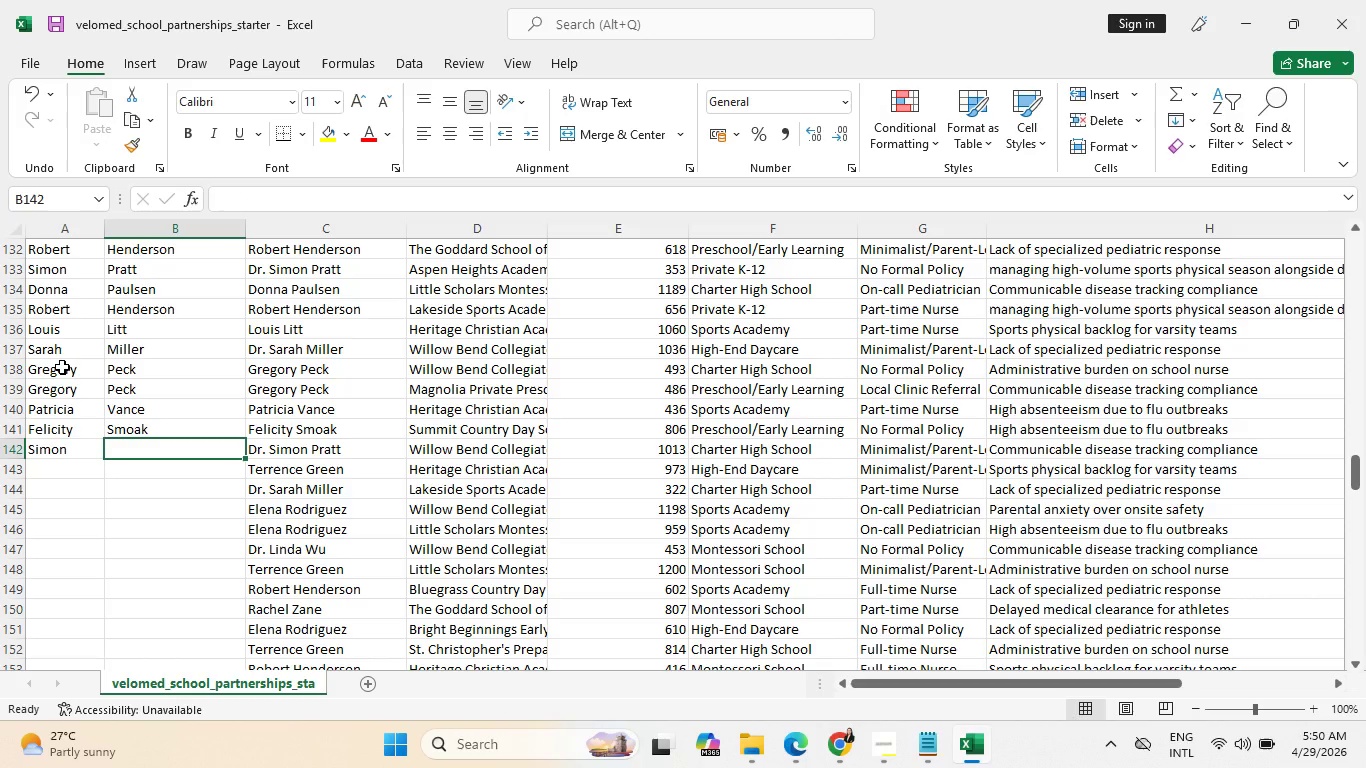 
type(Pr)
 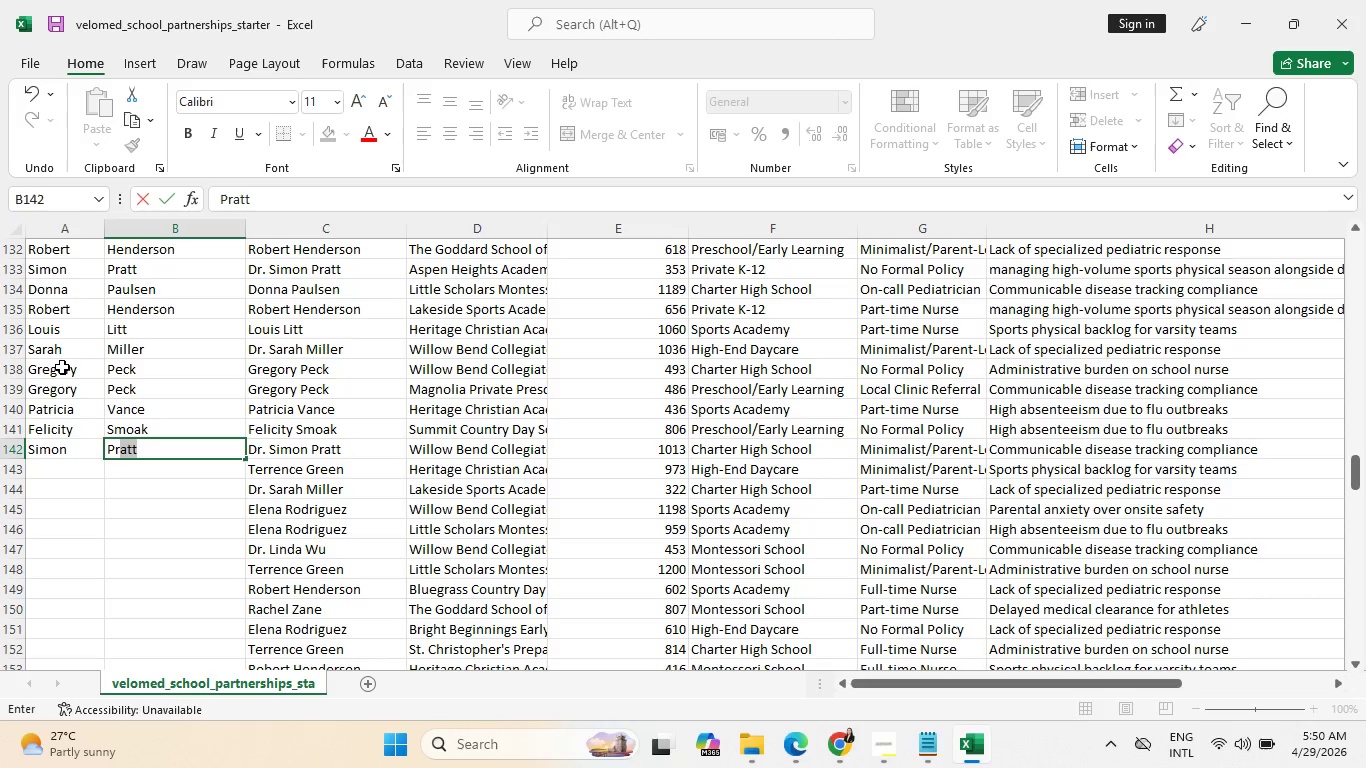 
key(Enter)
 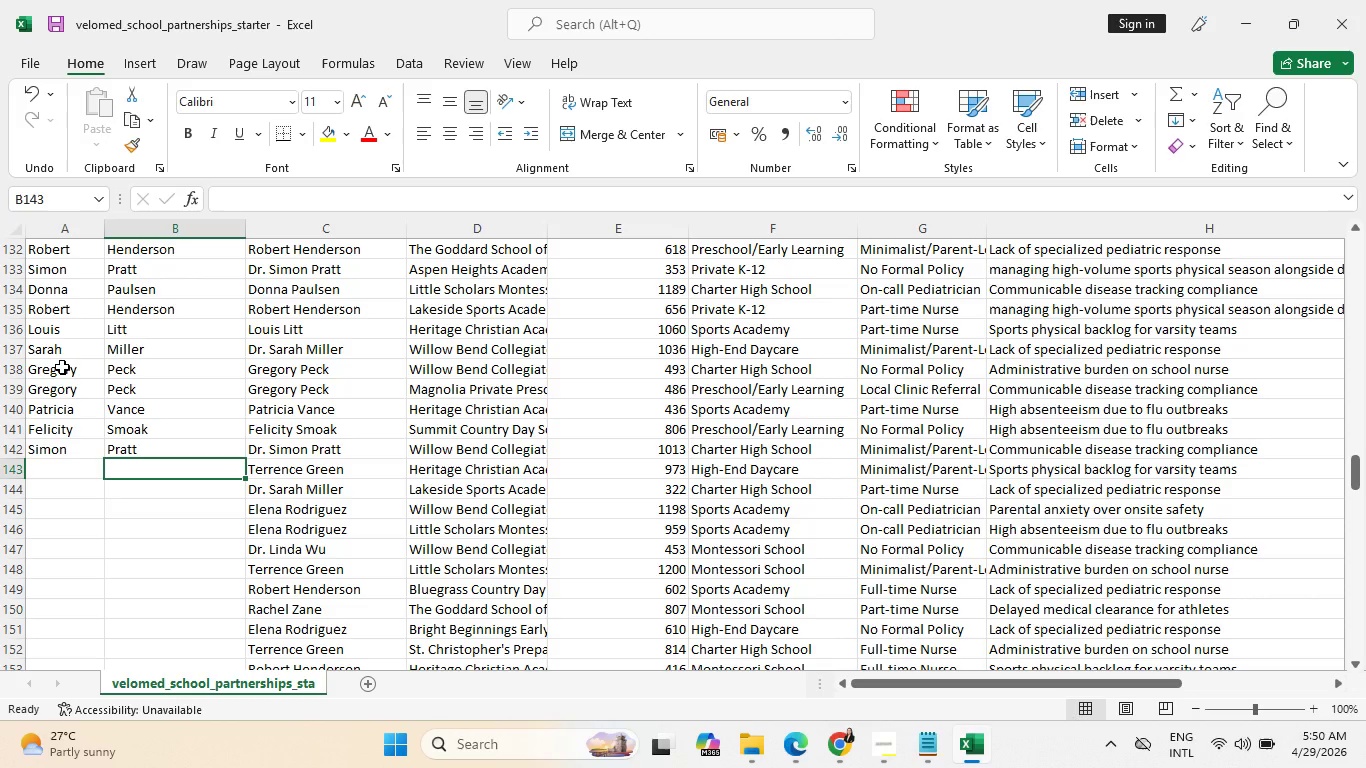 
type(Gr)
 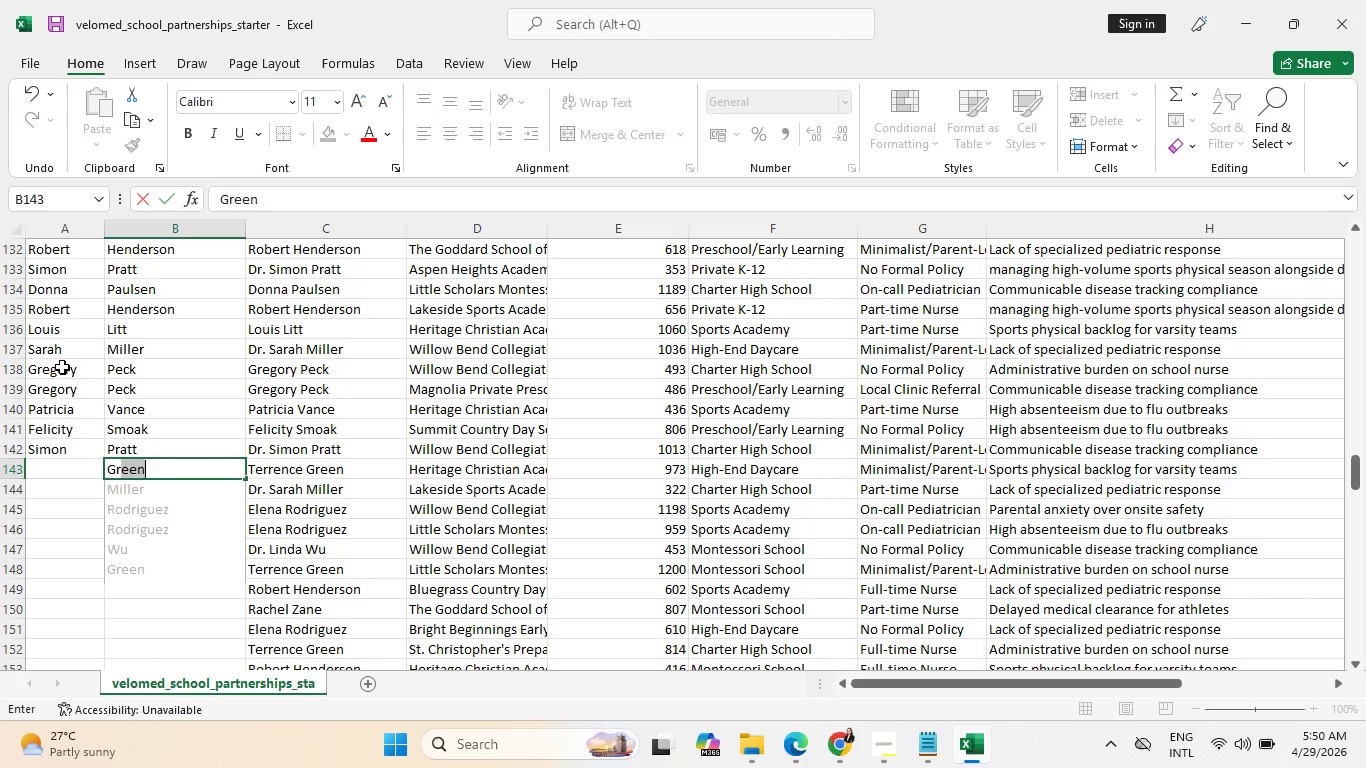 
key(Enter)
 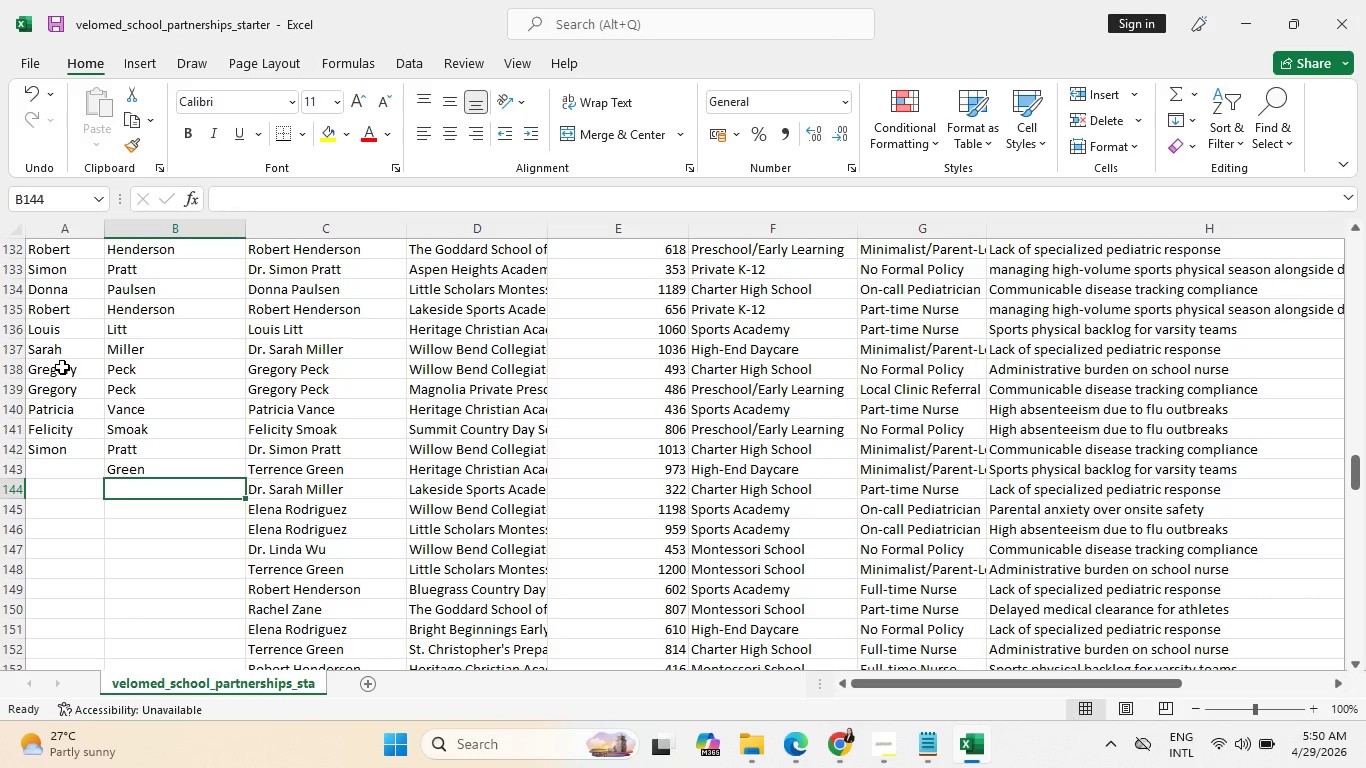 
hold_key(key=ShiftRight, duration=0.48)
 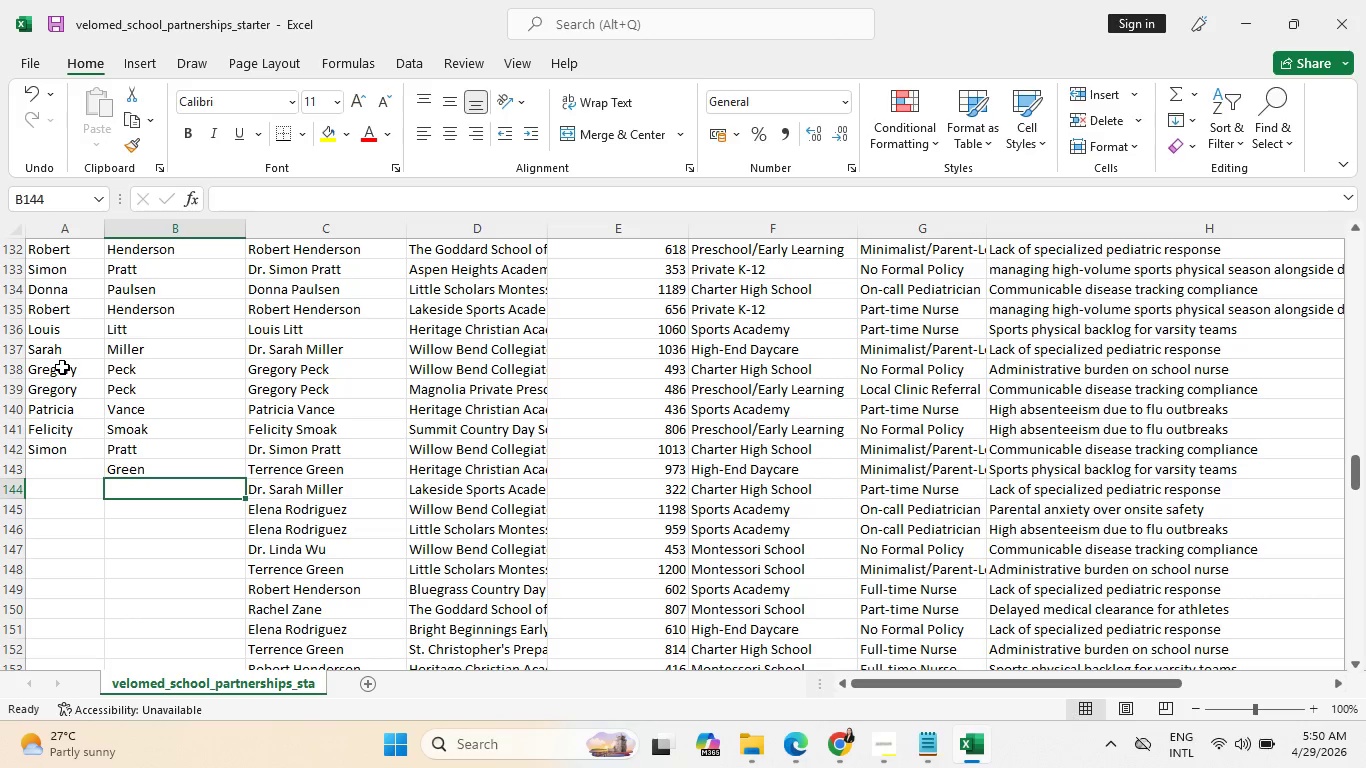 
key(Backspace)
 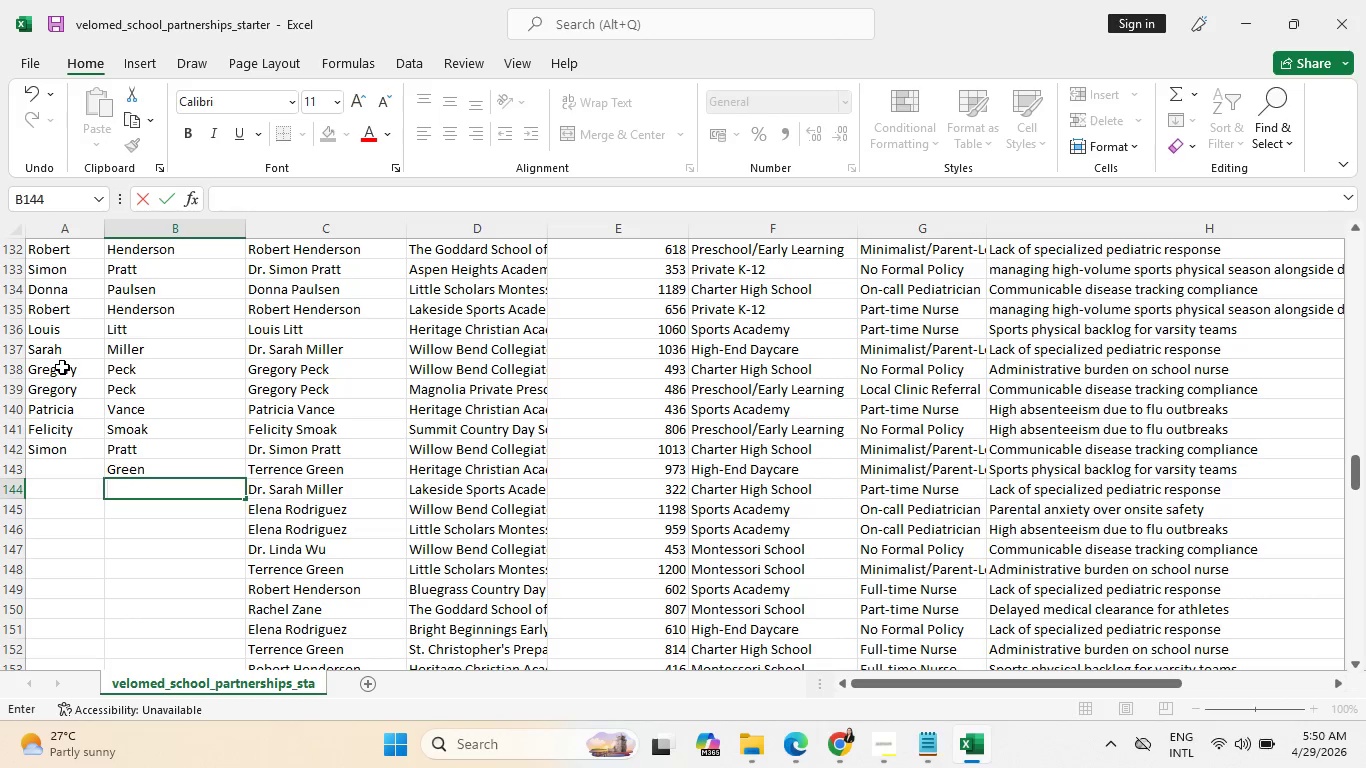 
key(Backspace)
 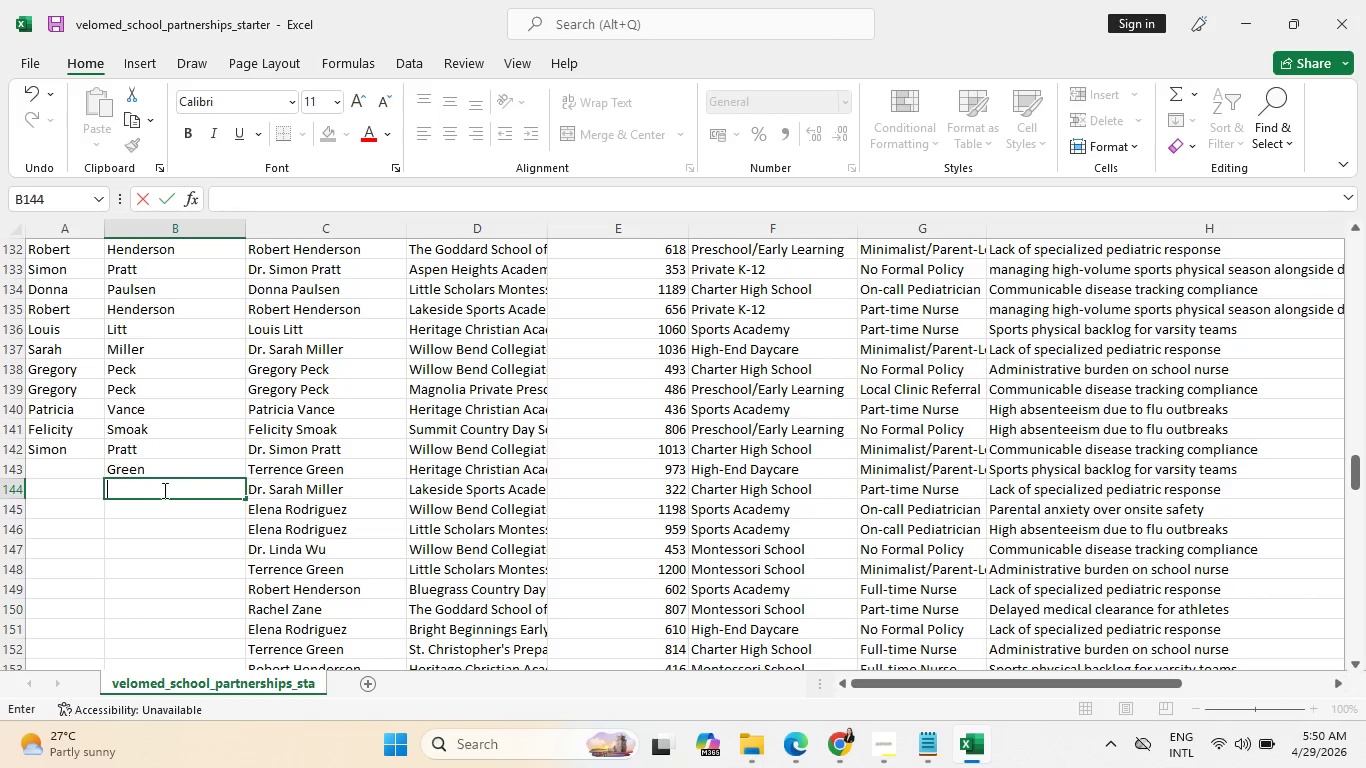 
left_click([164, 468])
 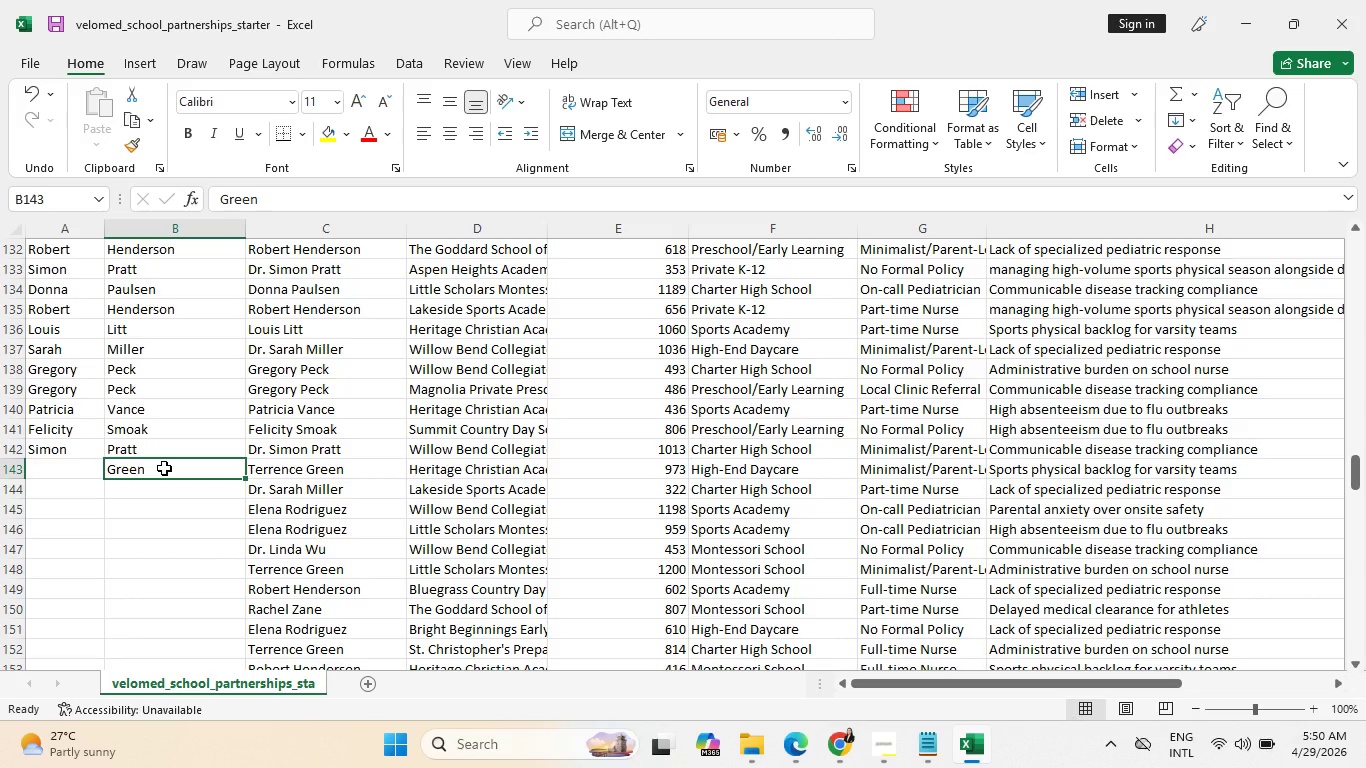 
key(Backspace)
type(Gre)
 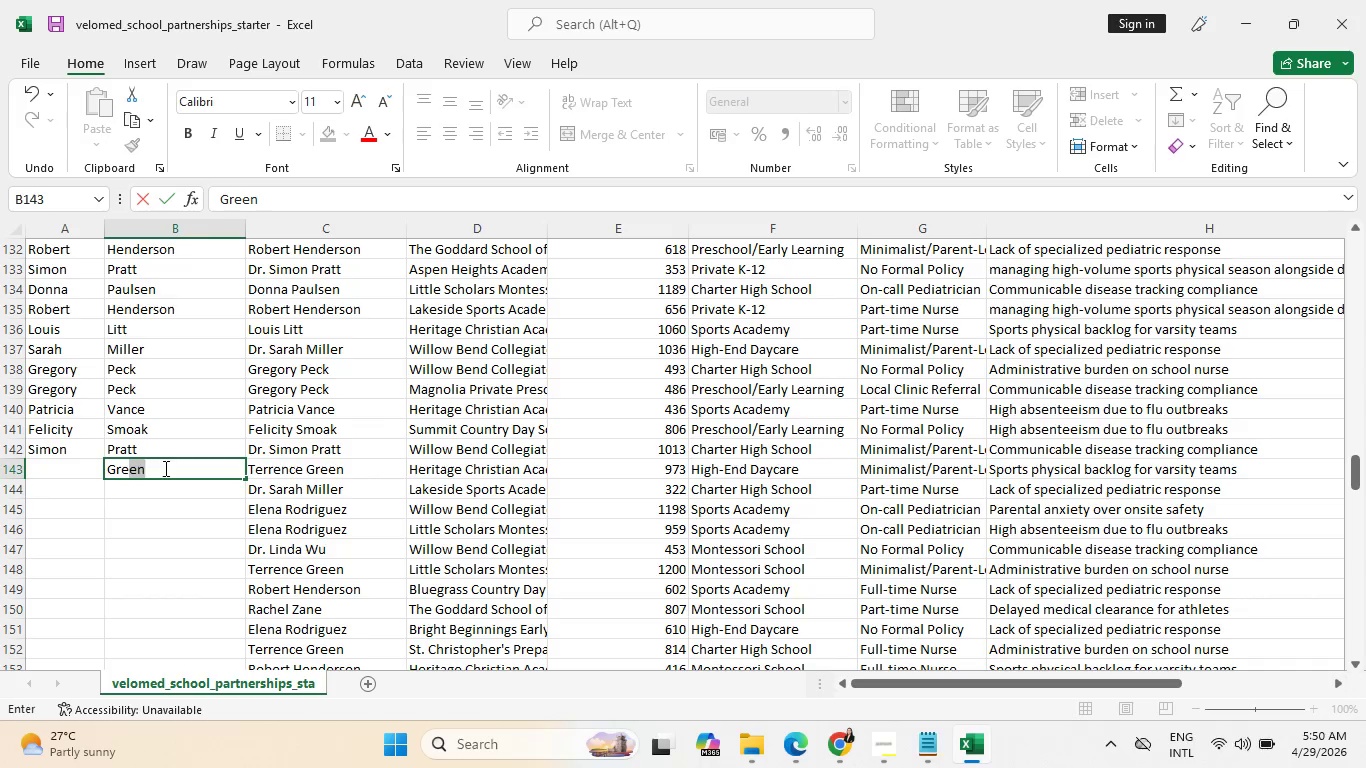 
 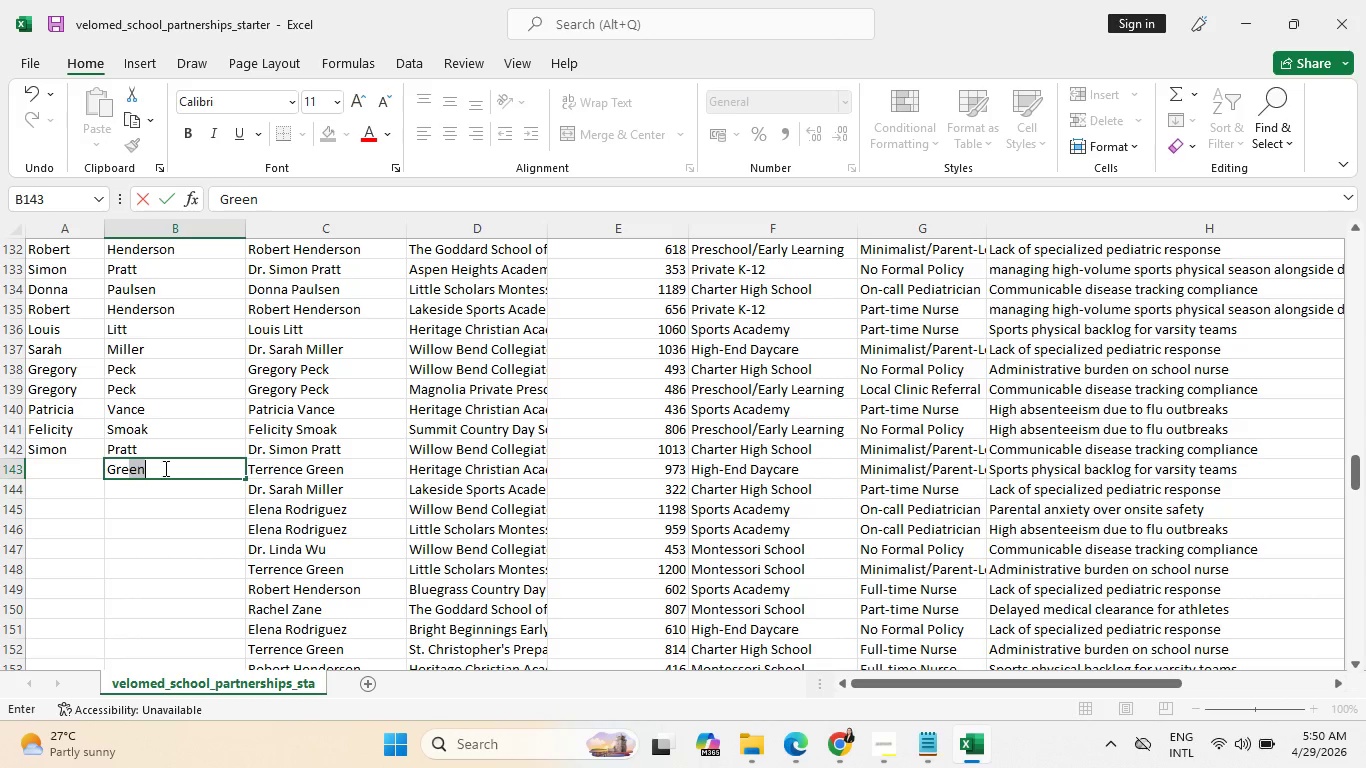 
key(Enter)
 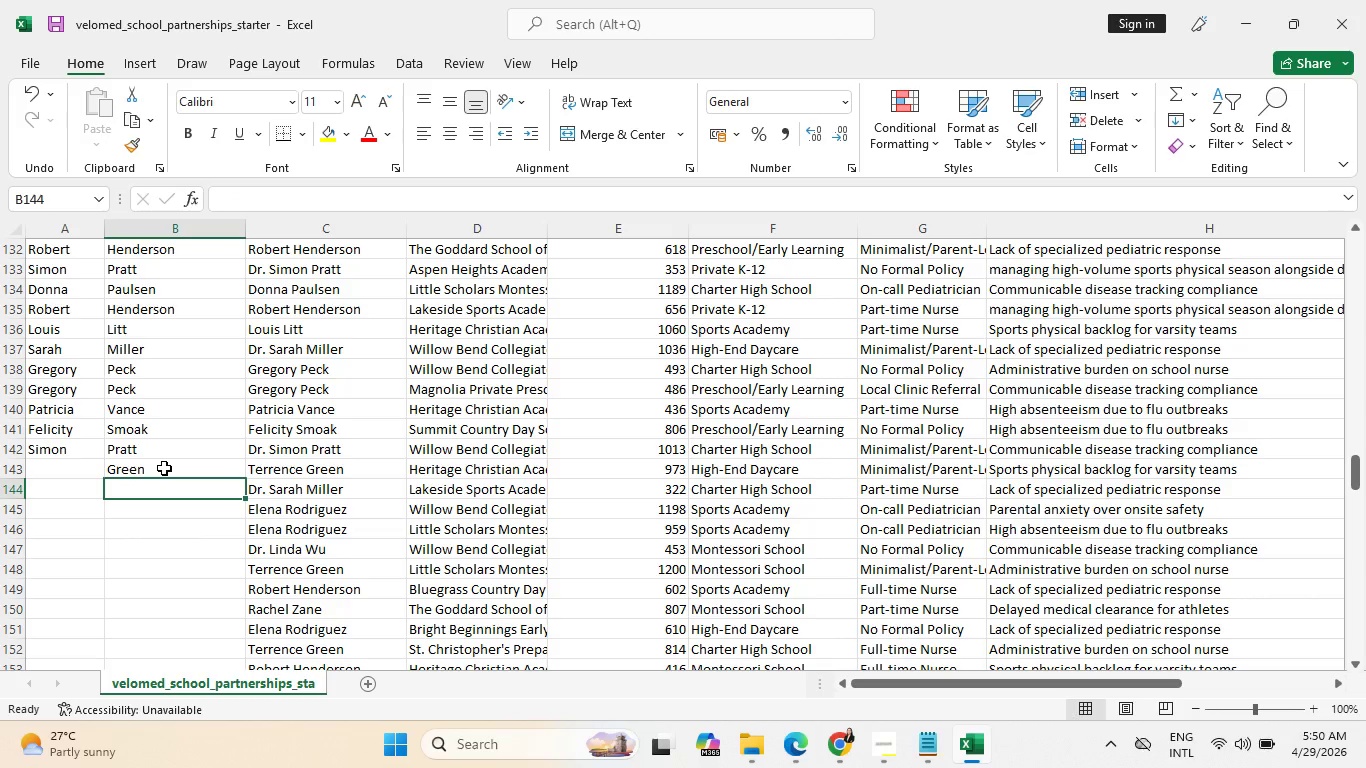 
key(Shift+M)
 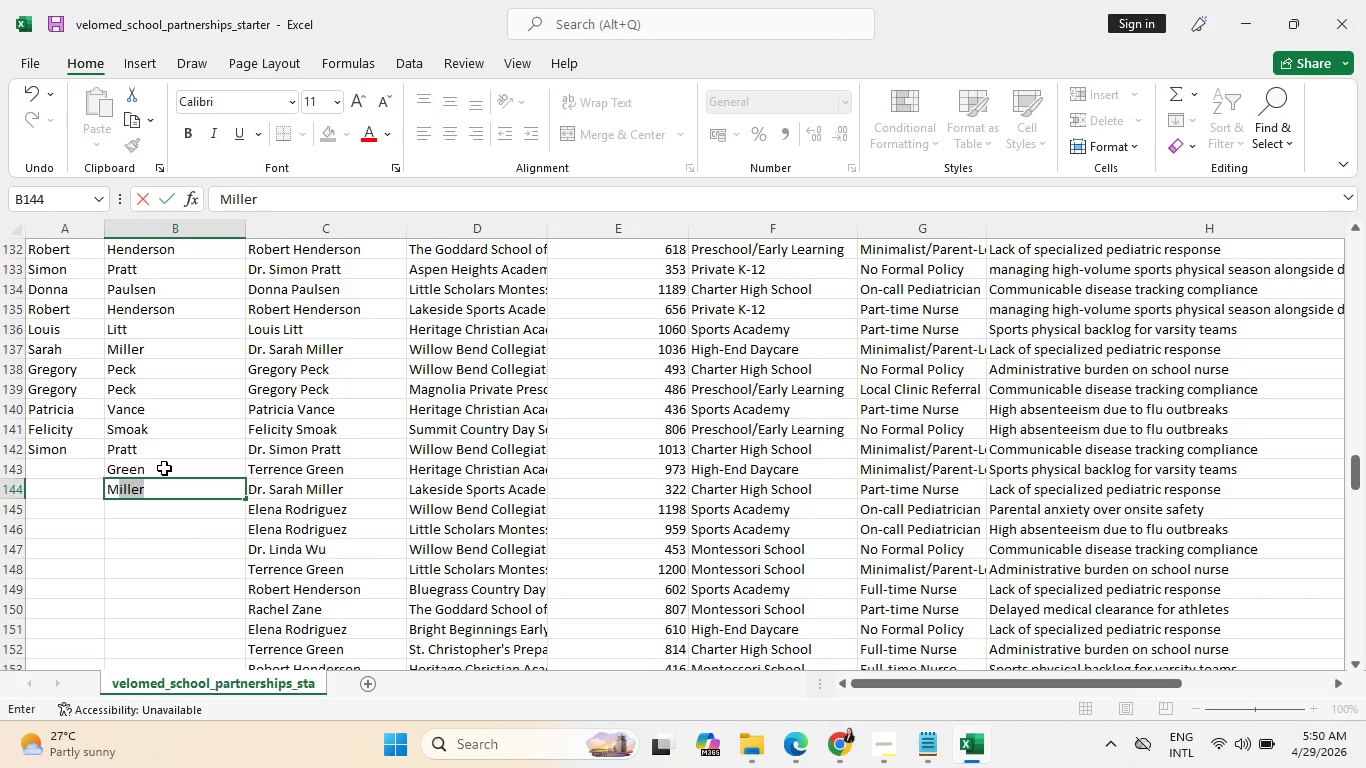 
key(Enter)
 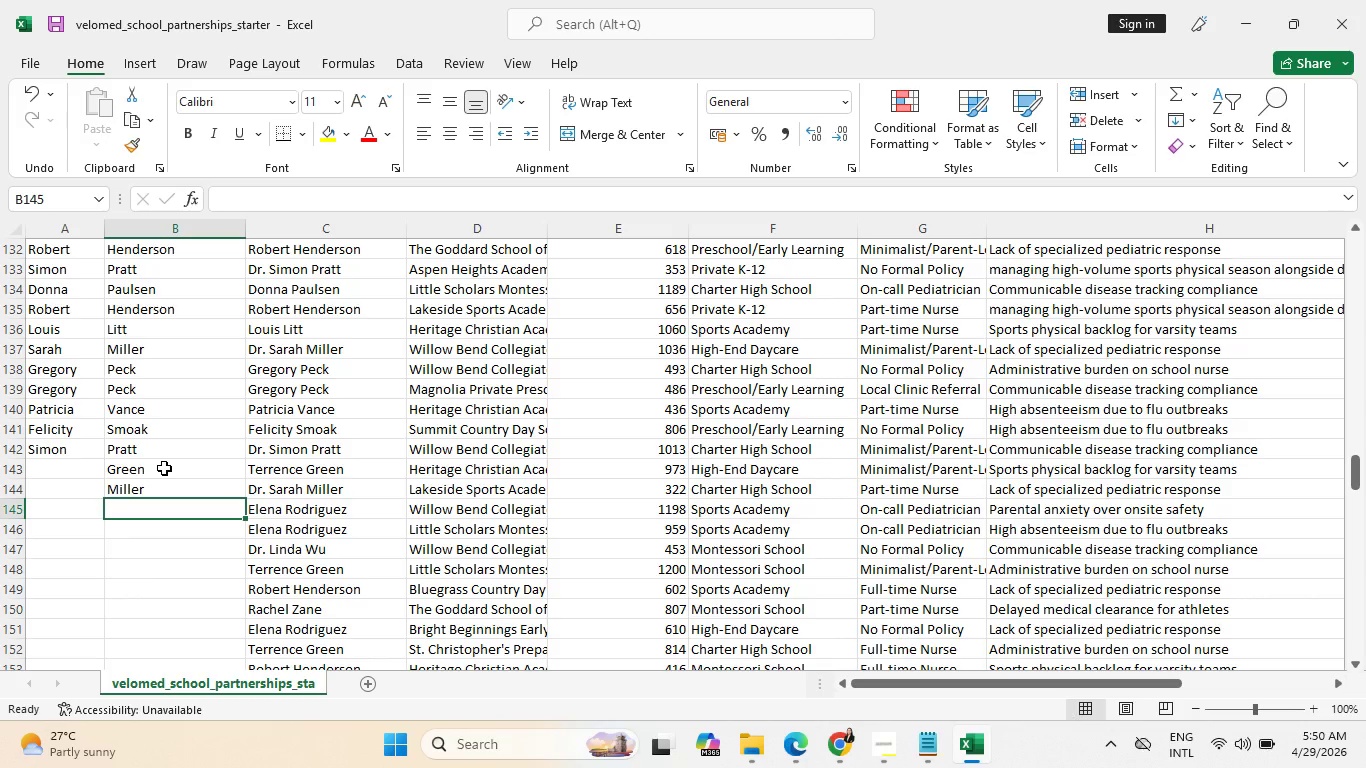 
key(Shift+R)
 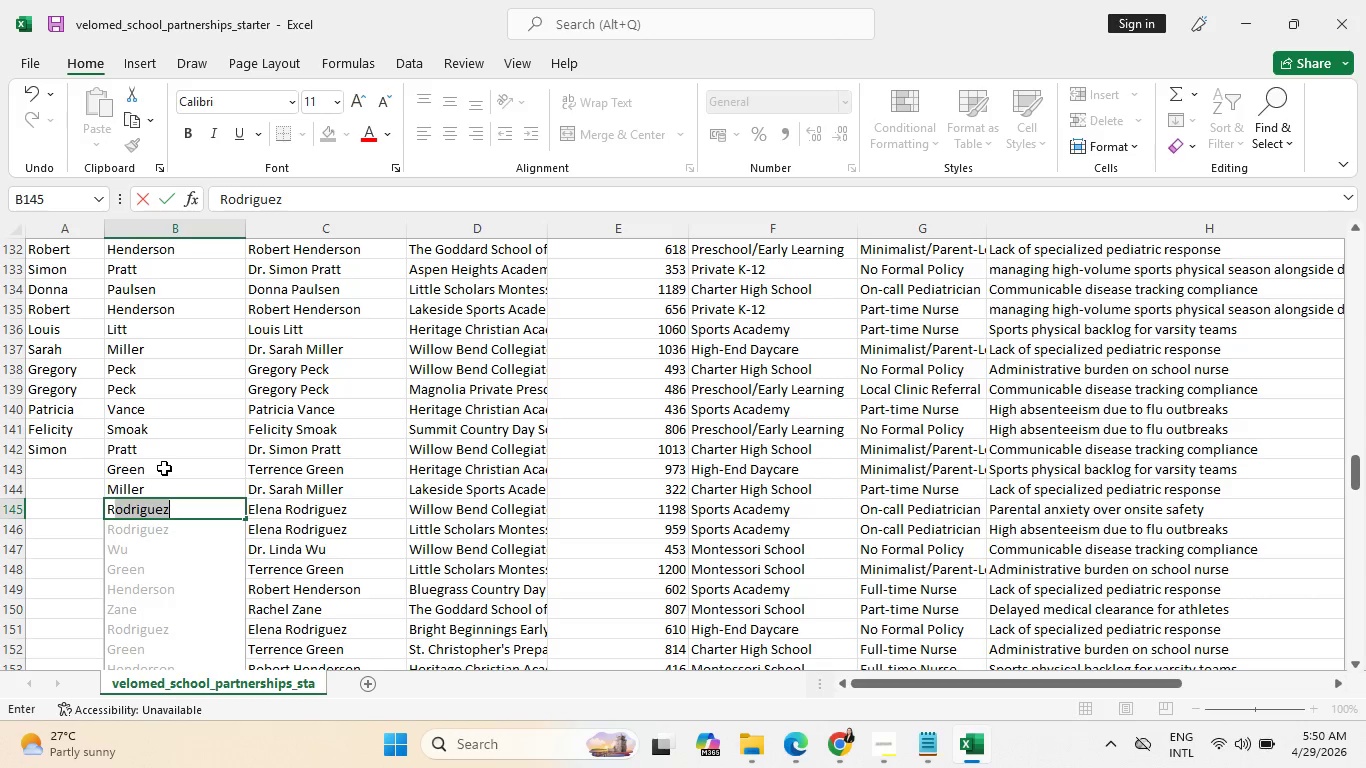 
scroll: coordinate [162, 520], scroll_direction: down, amount: 5.0
 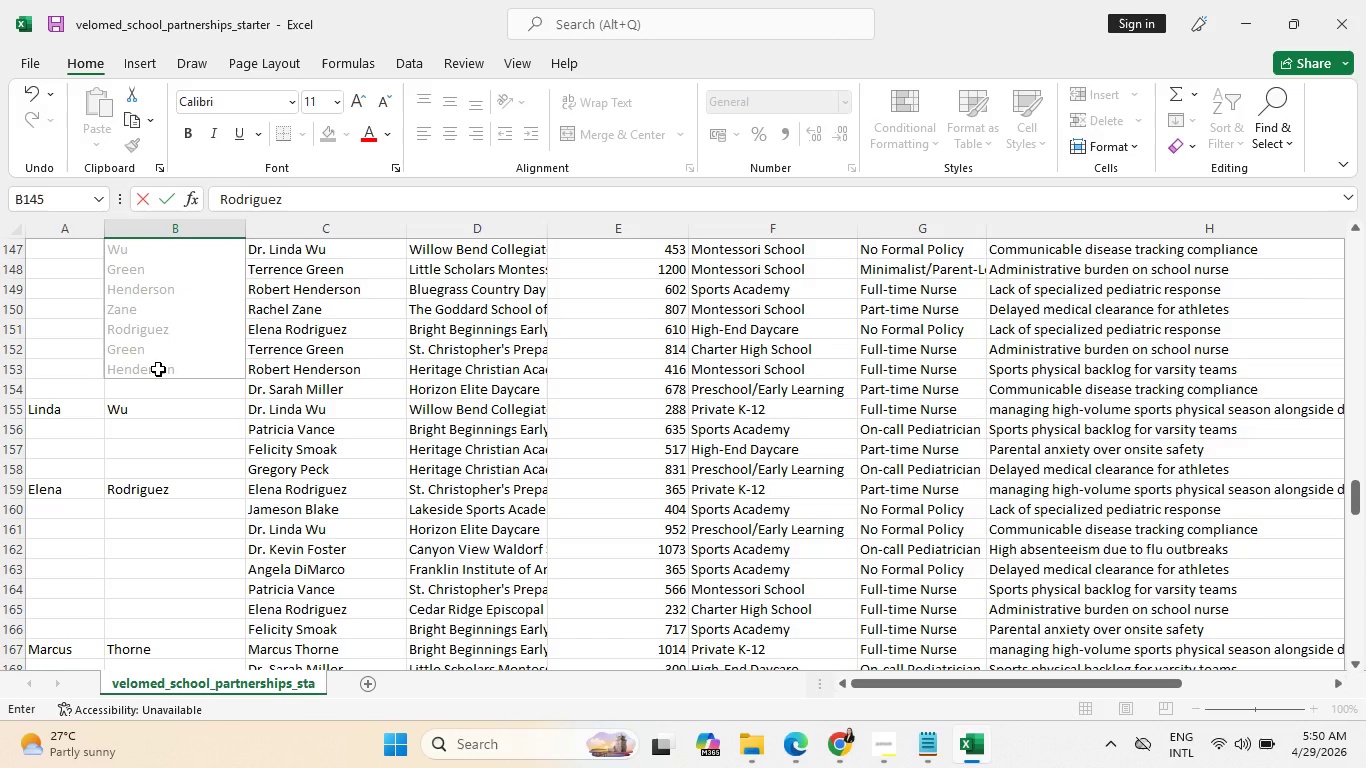 
left_click([158, 369])
 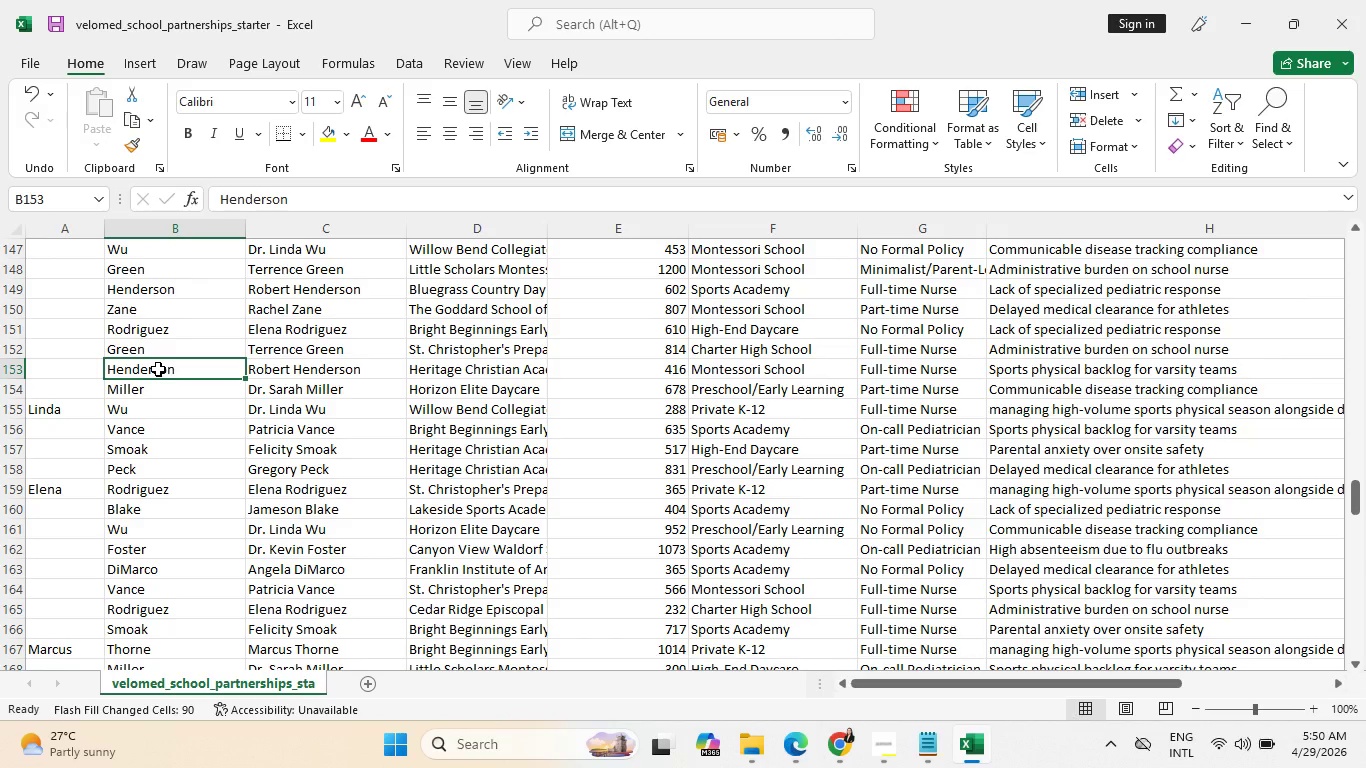 
scroll: coordinate [165, 474], scroll_direction: down, amount: 30.0
 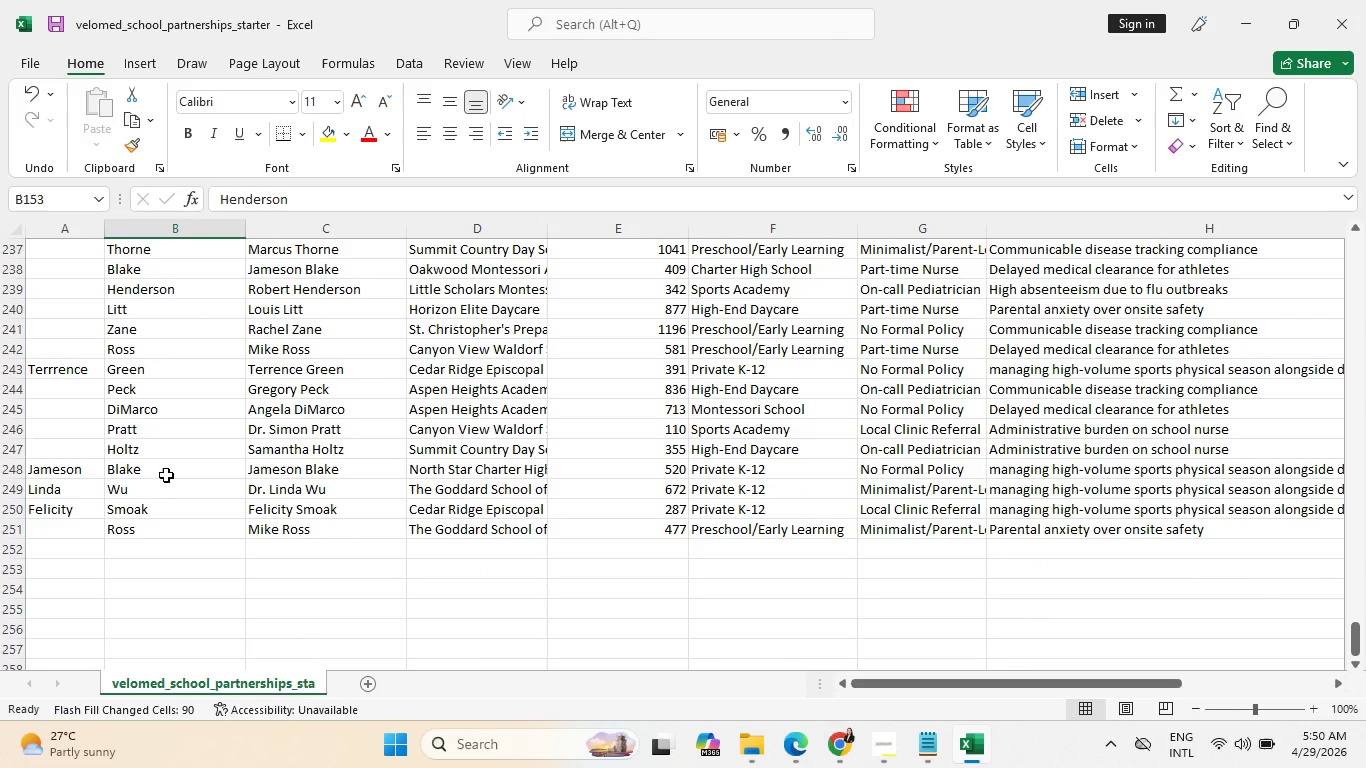 
scroll: coordinate [142, 475], scroll_direction: up, amount: 34.0
 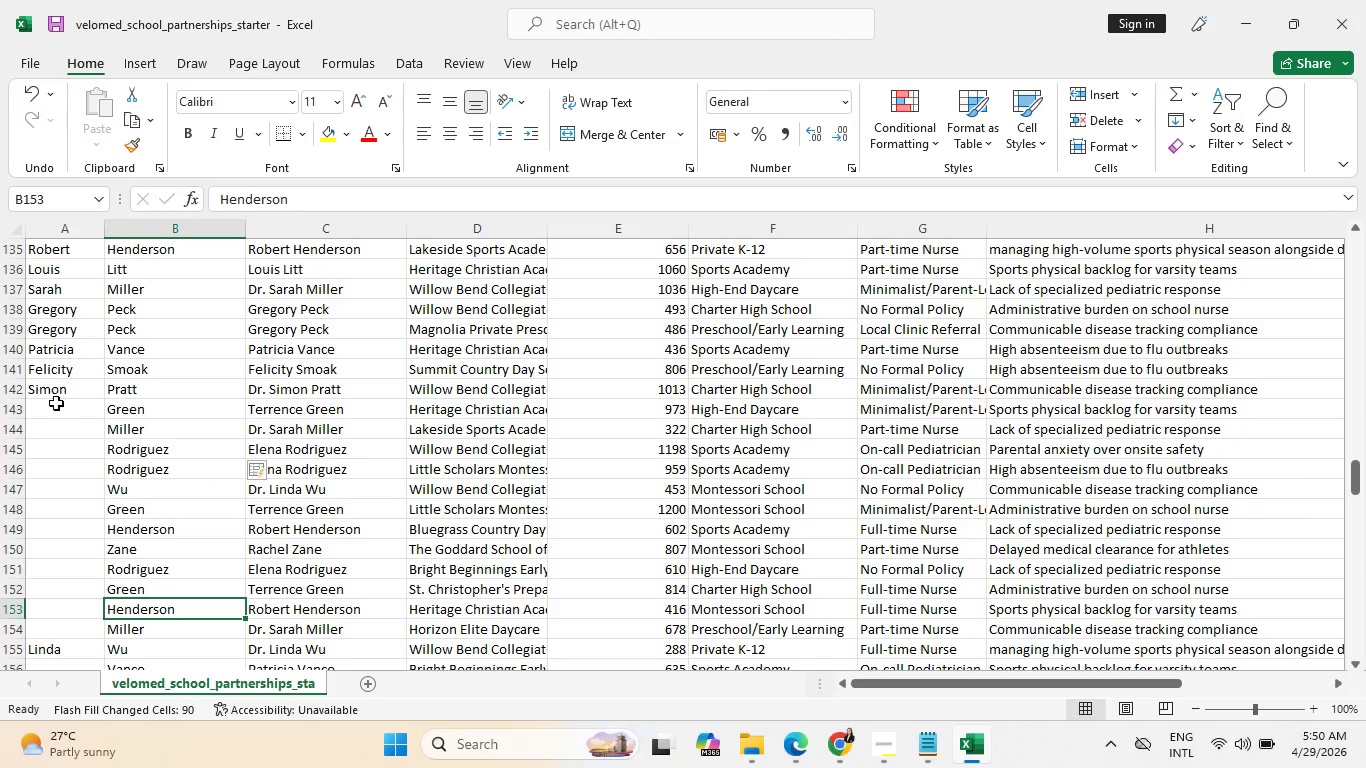 
left_click([59, 410])
 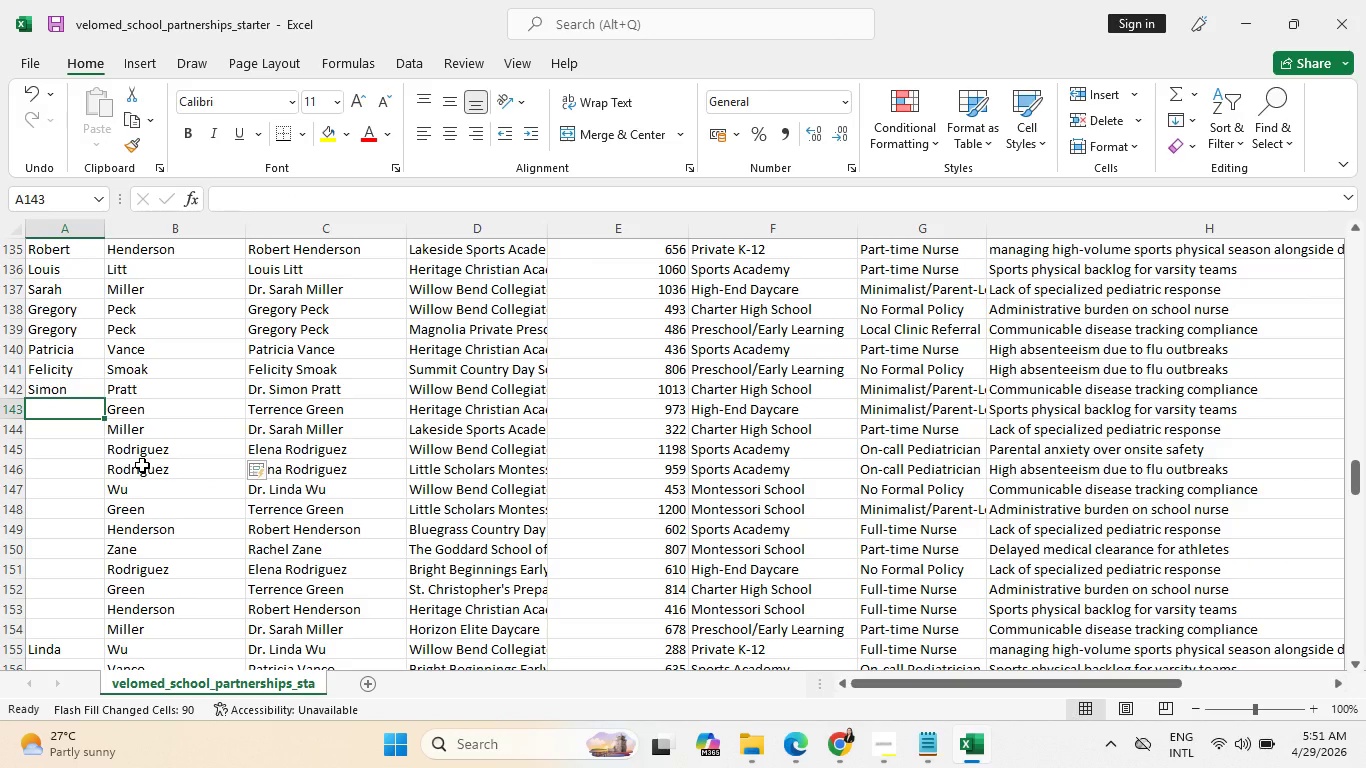 
key(T)
 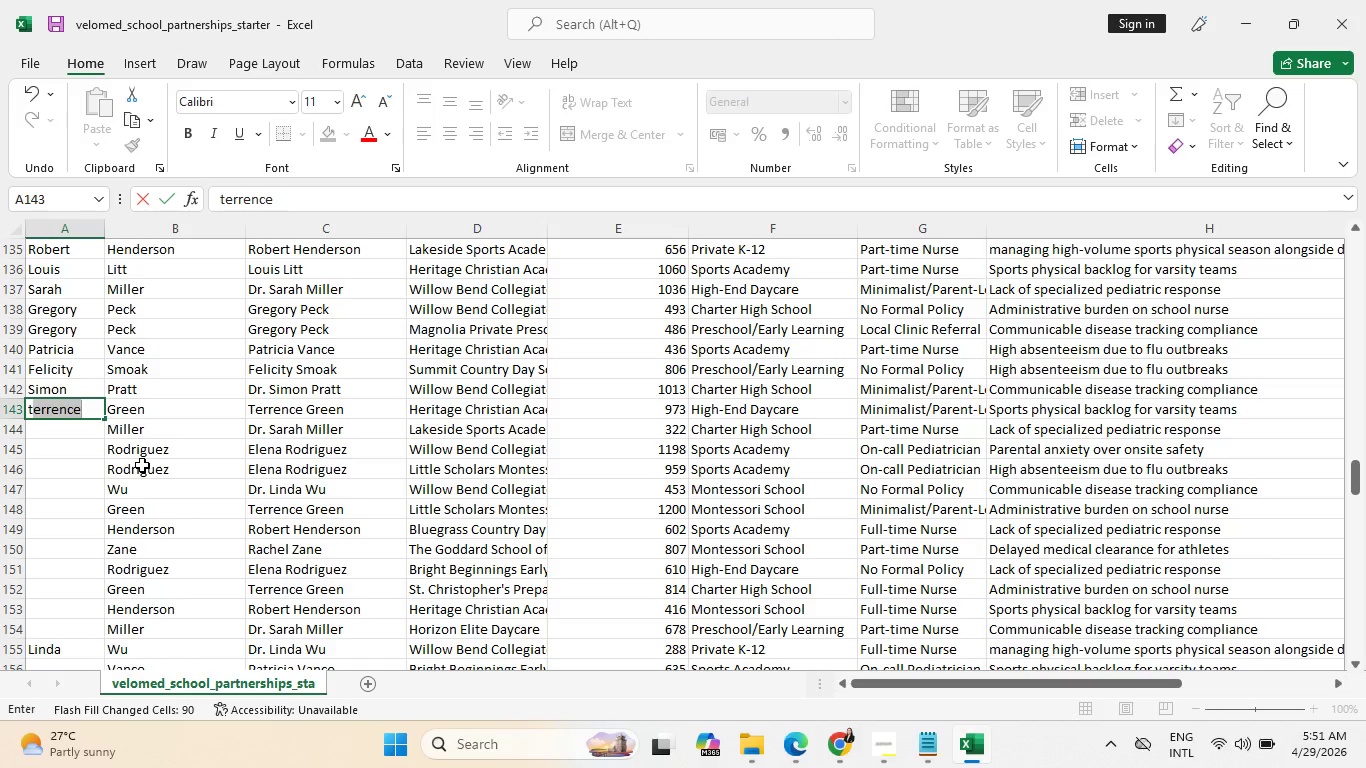 
key(Enter)
 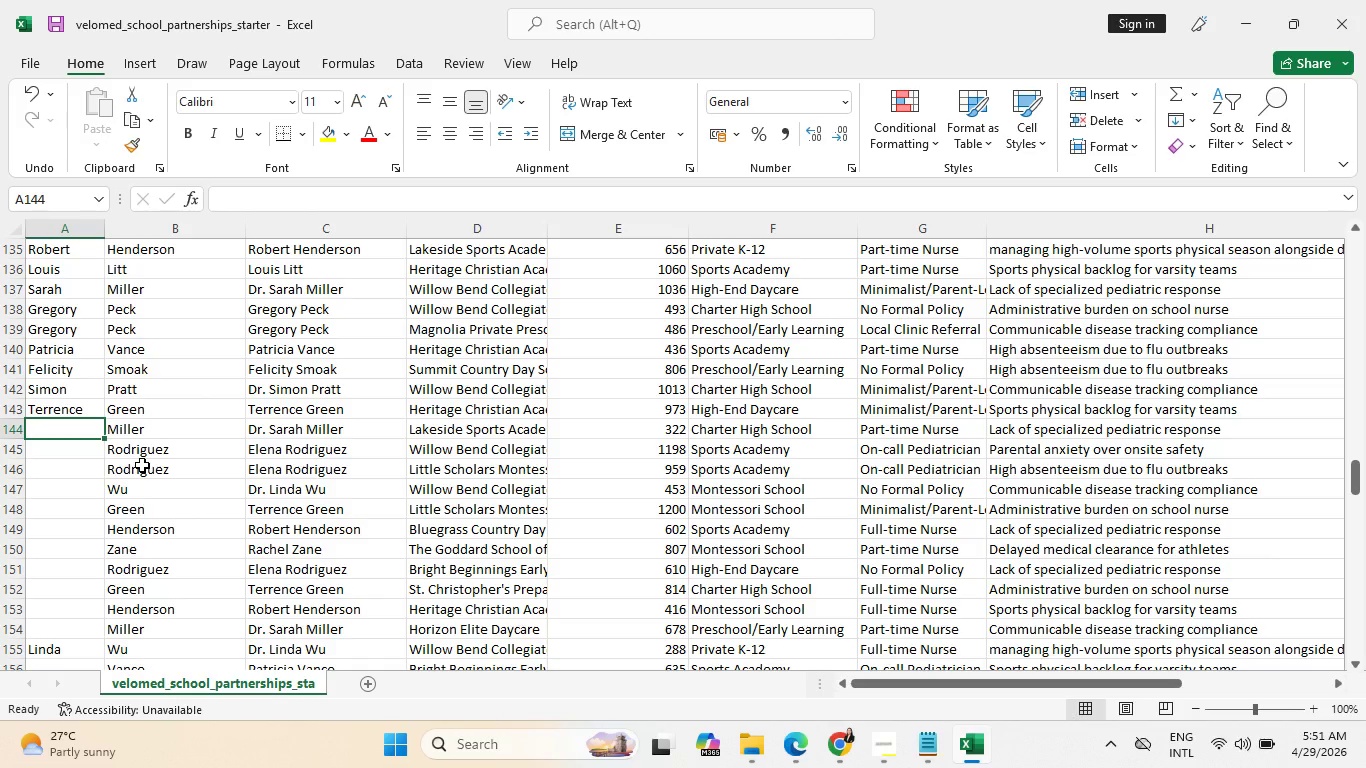 
type(Sar)
 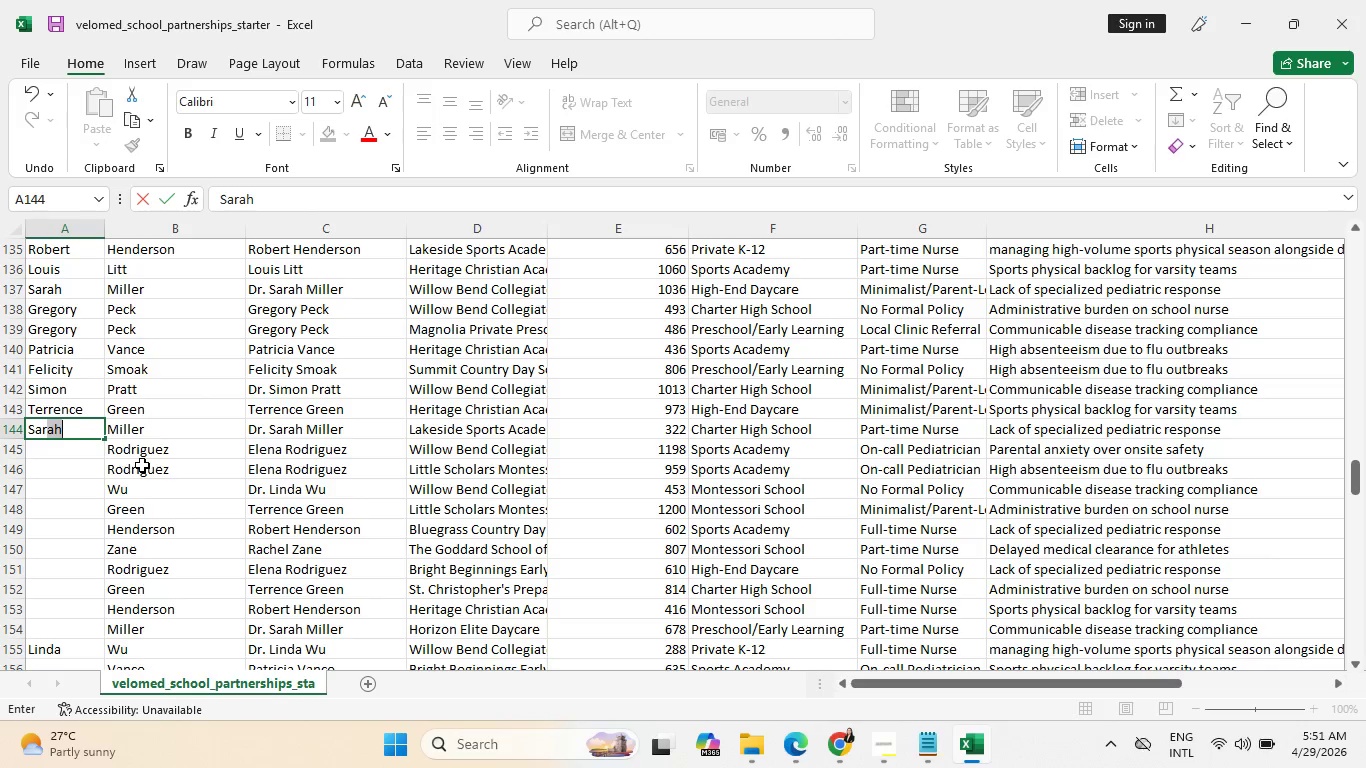 
key(Enter)
 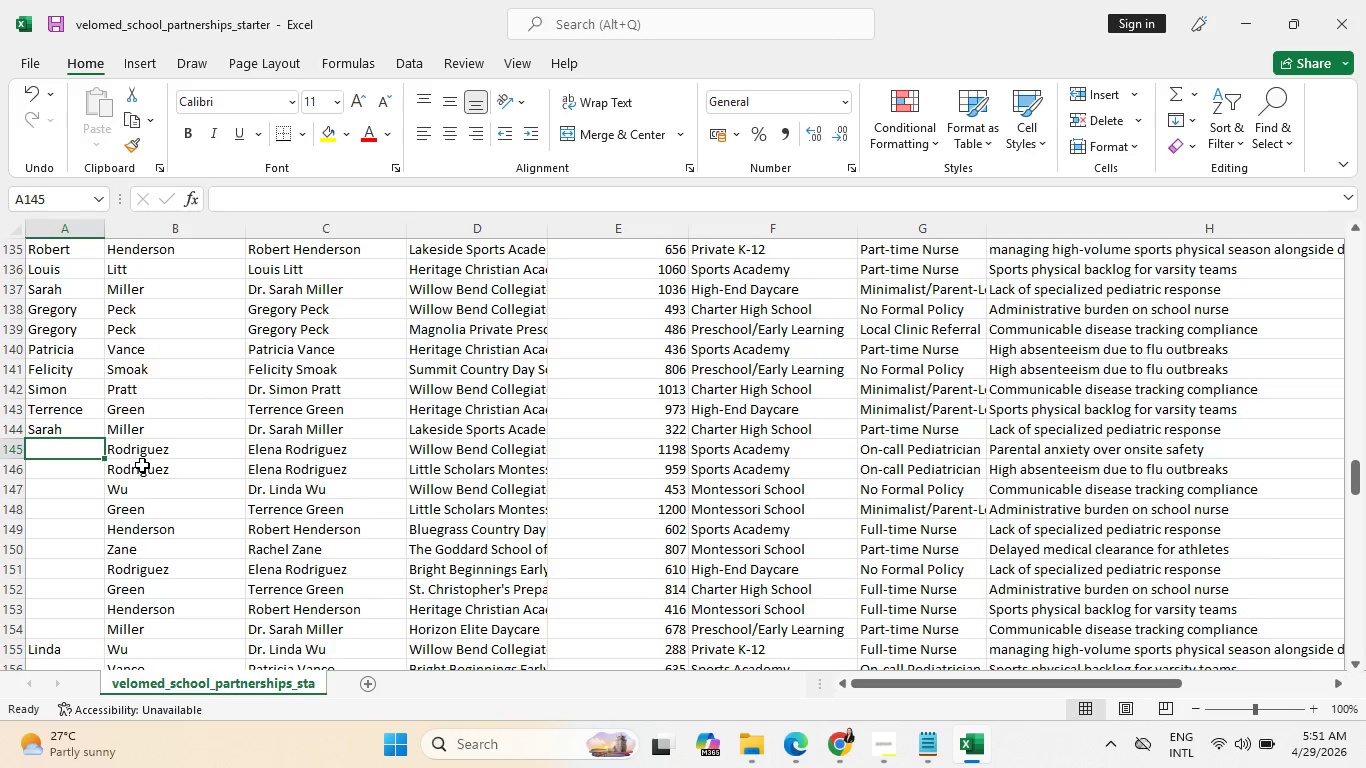 
key(Shift+ShiftRight)
 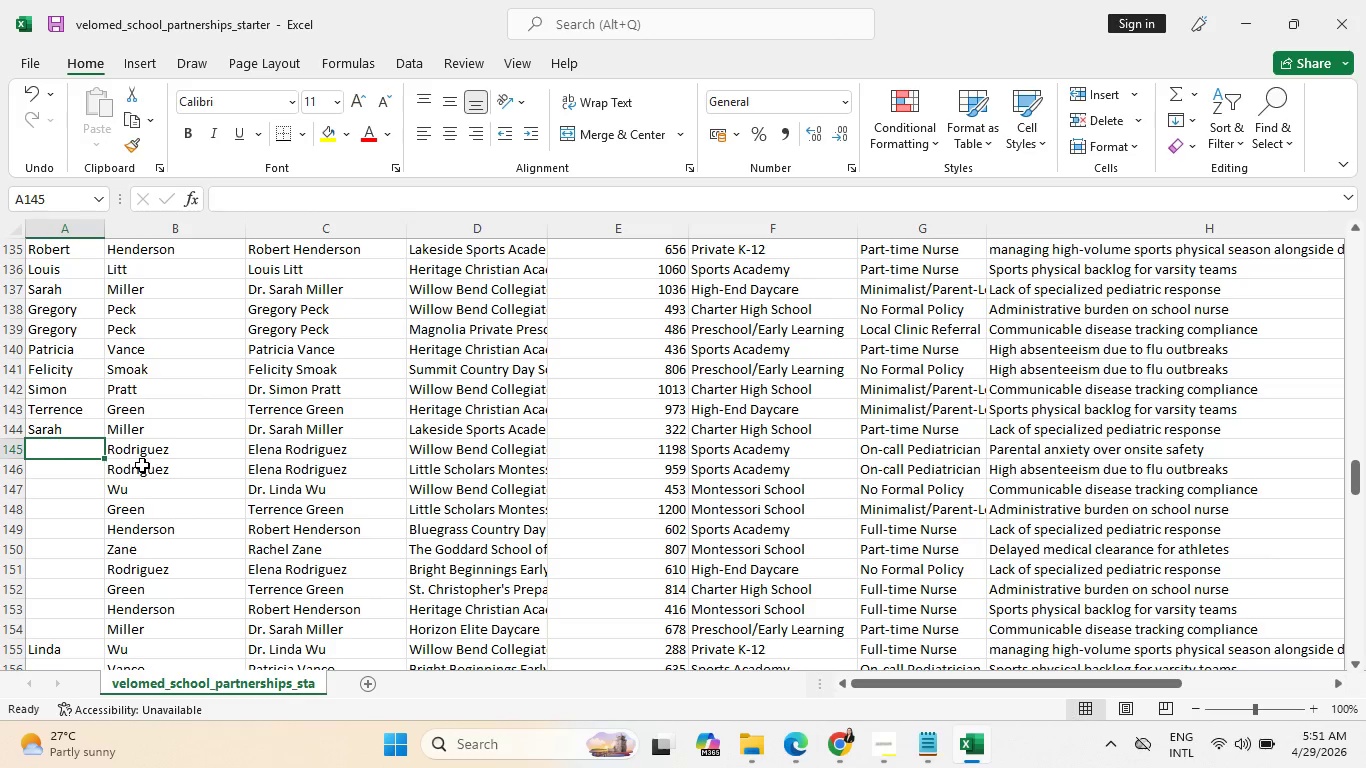 
key(Shift+E)
 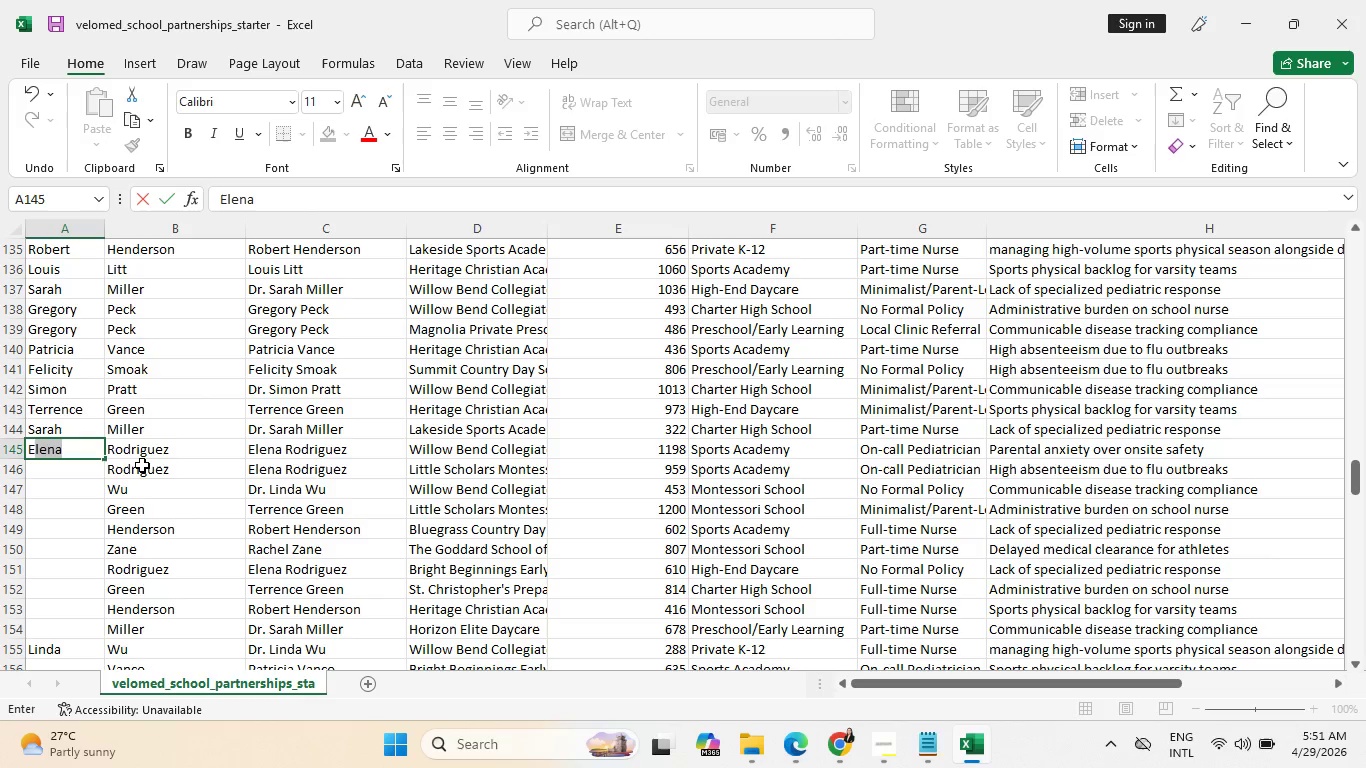 
key(Enter)
 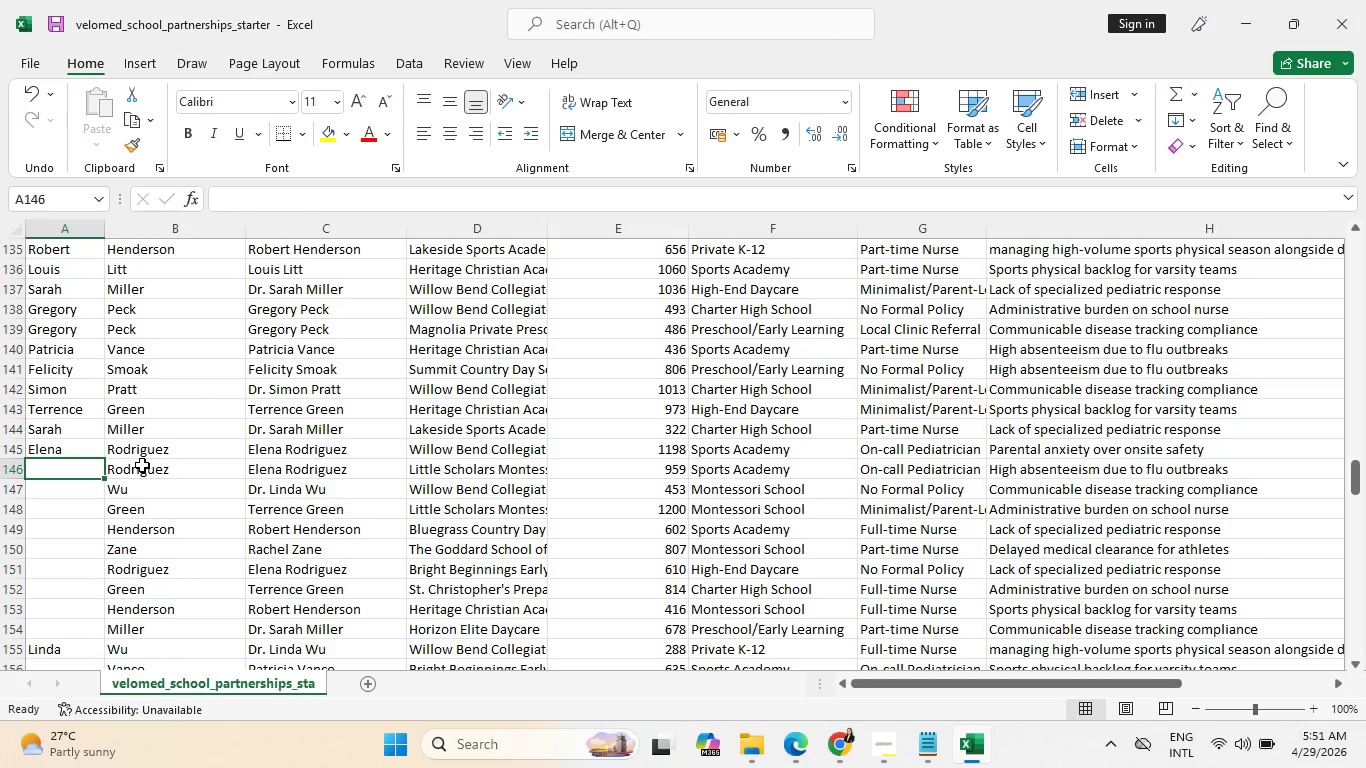 
key(Shift+ShiftRight)
 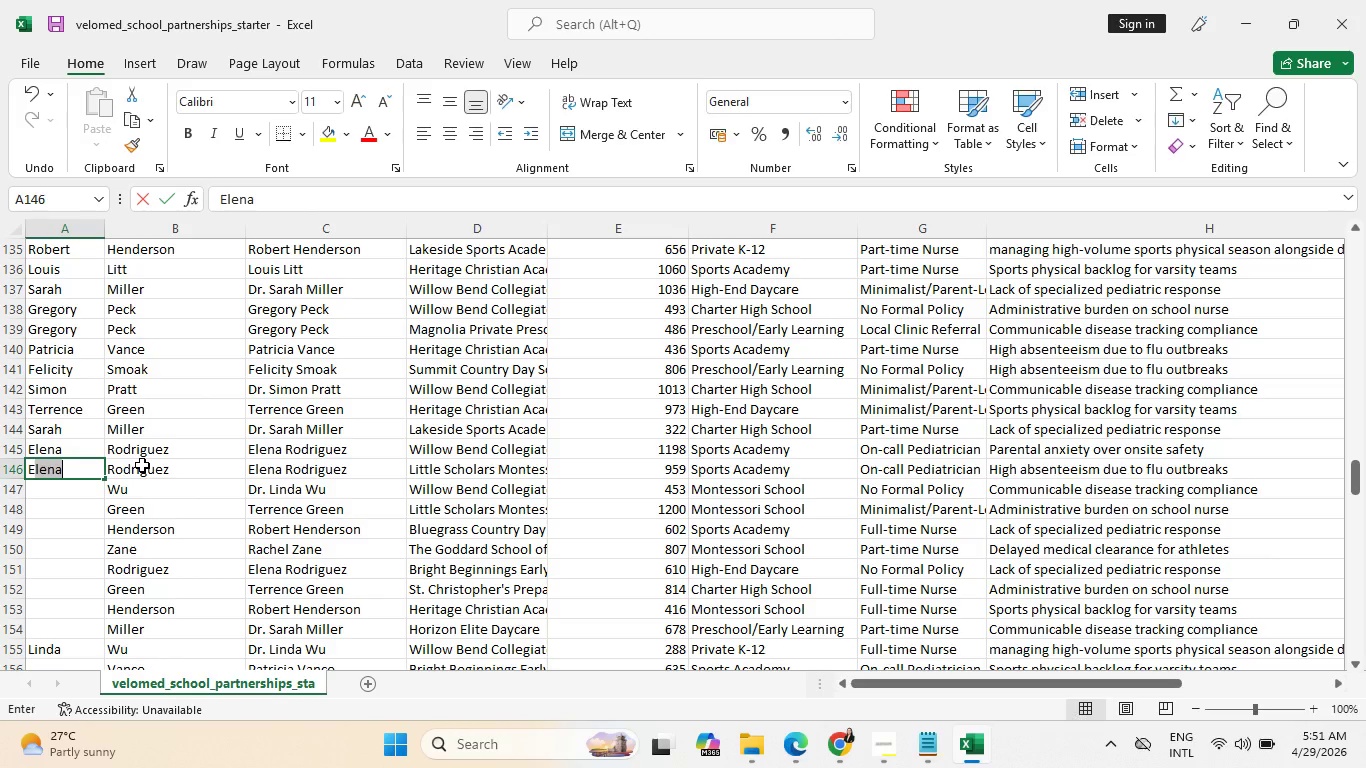 
key(Shift+E)
 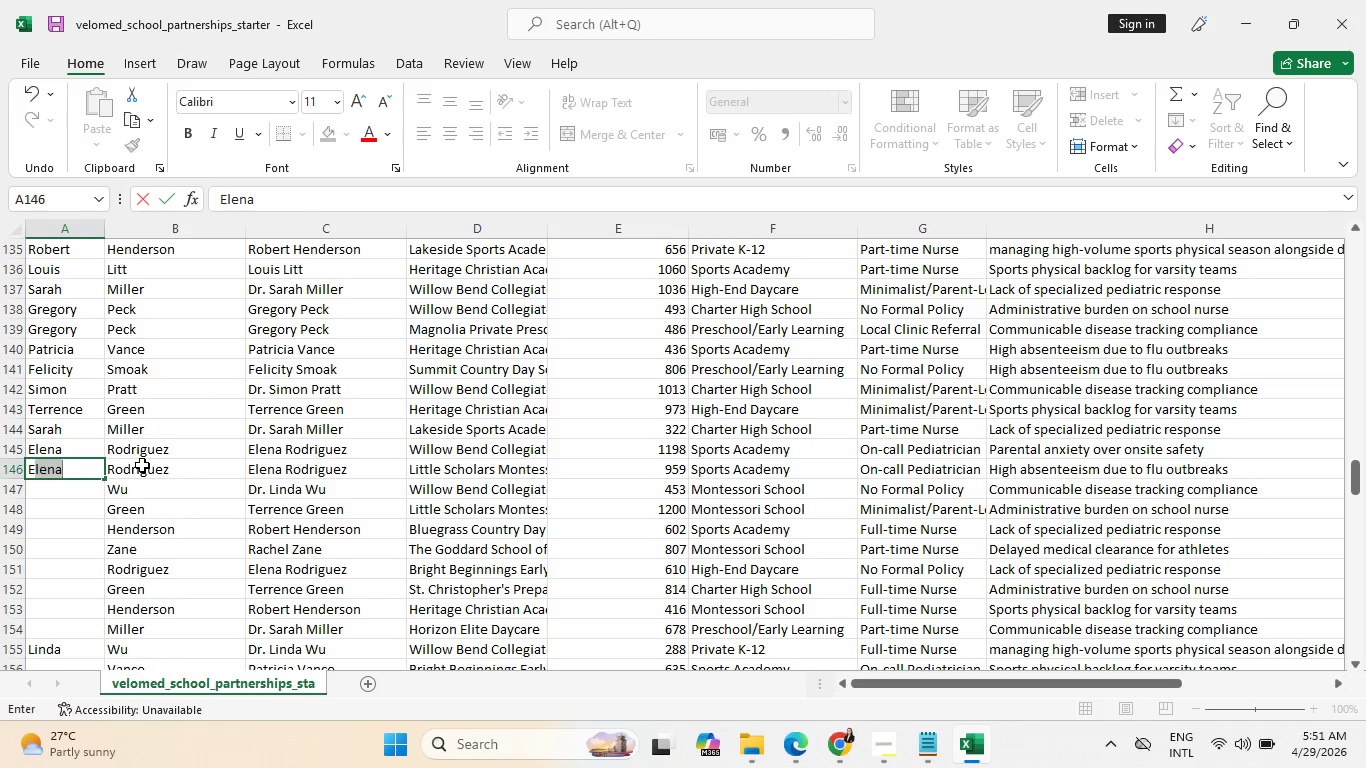 
key(Enter)
 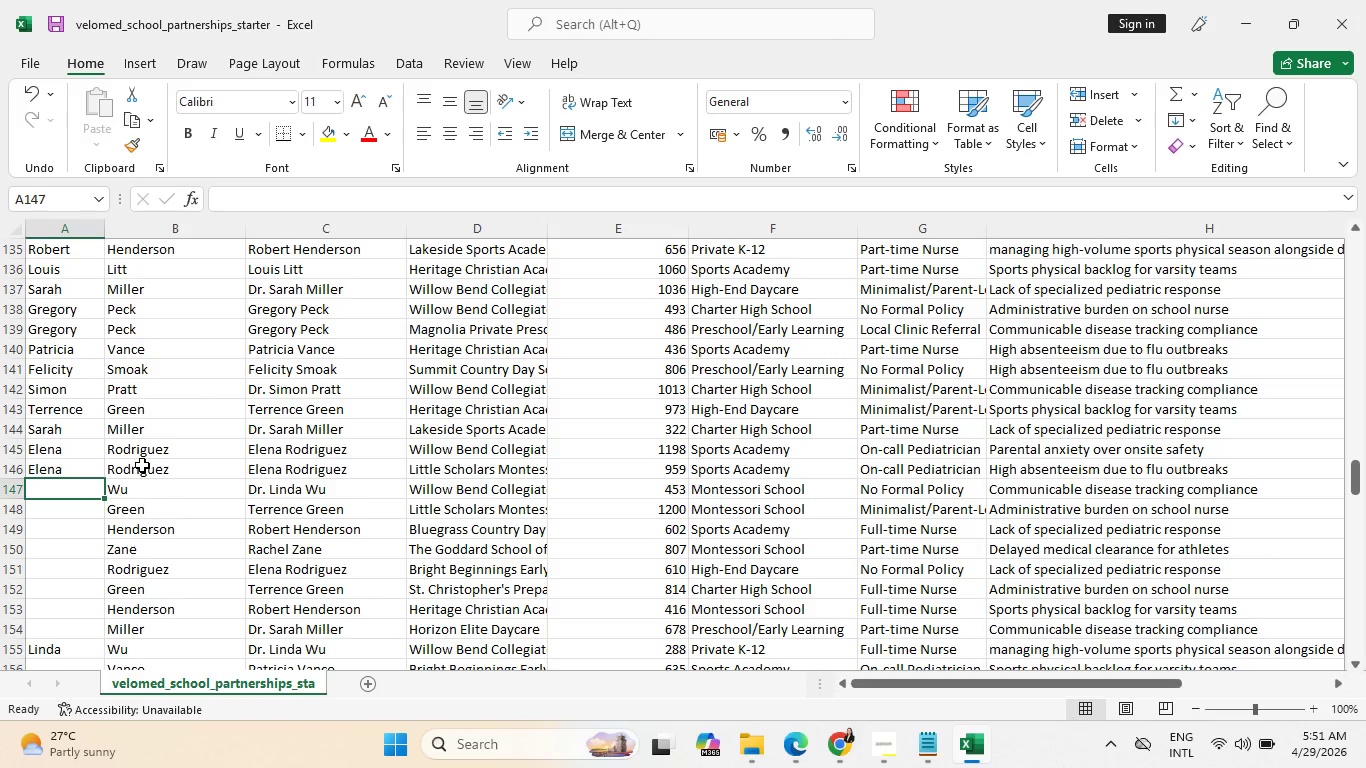 
key(Shift+L)
 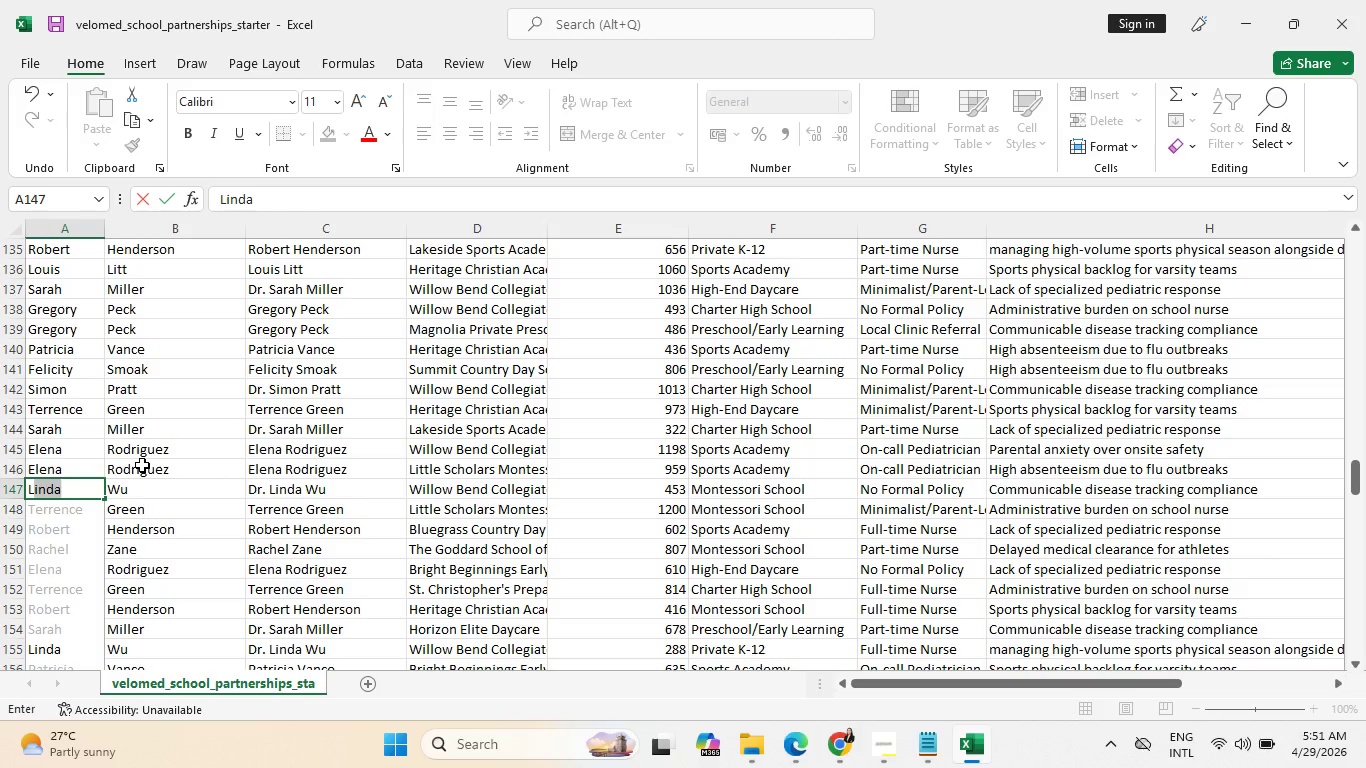 
scroll: coordinate [77, 505], scroll_direction: down, amount: 2.0
 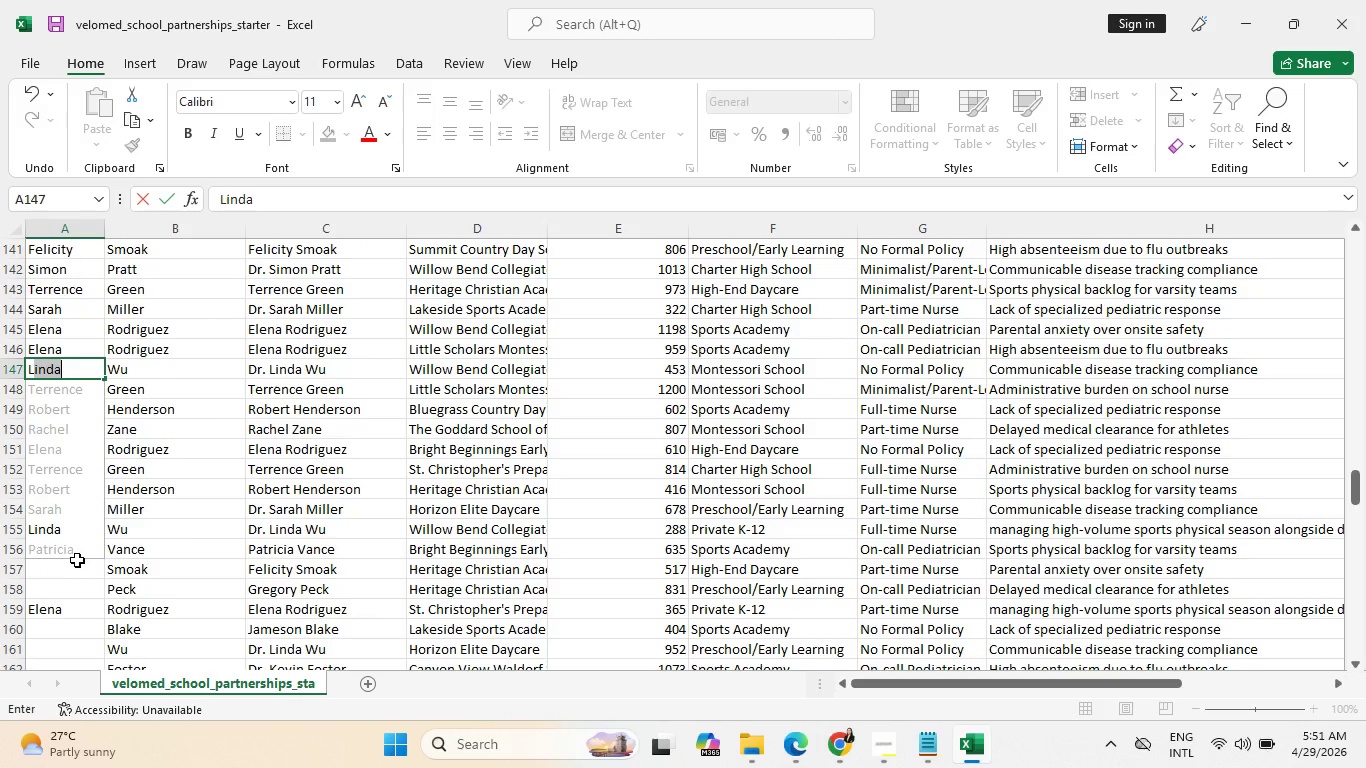 
left_click([80, 548])
 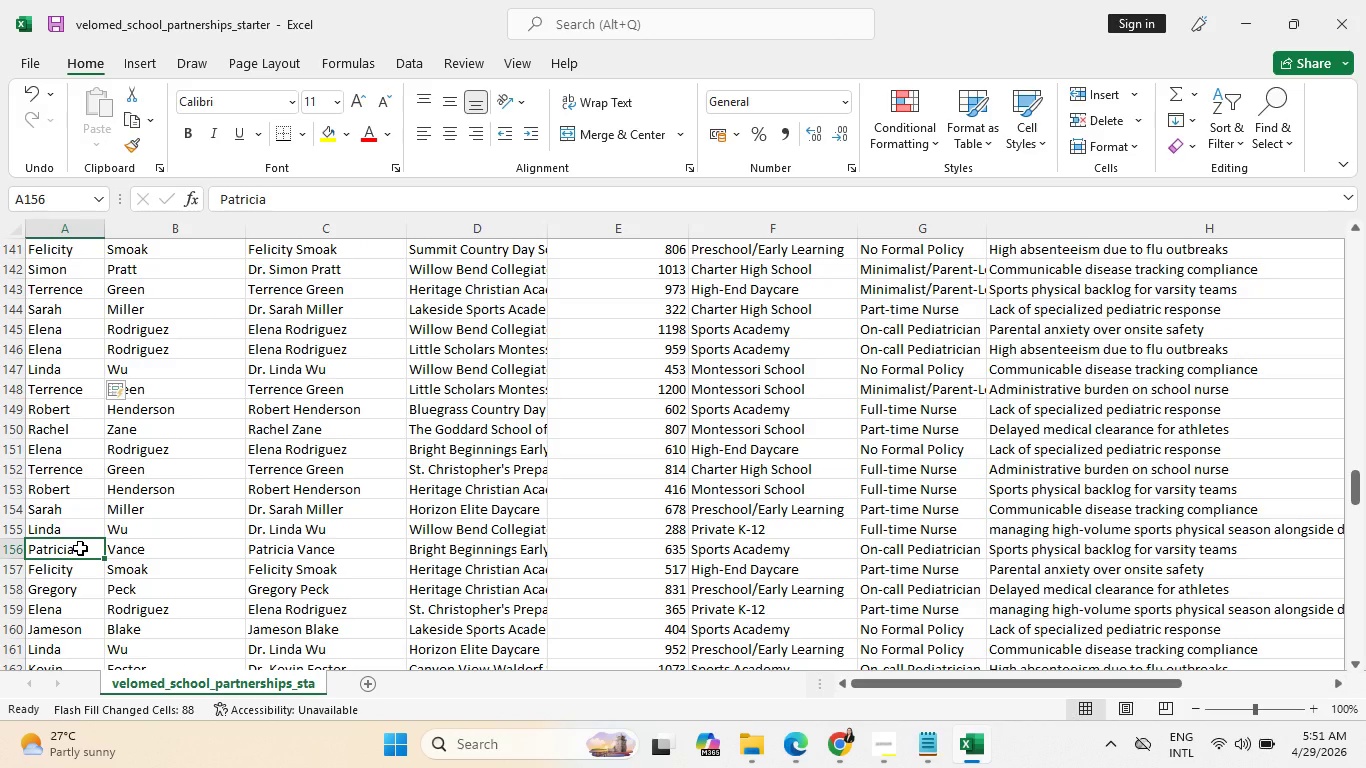 
scroll: coordinate [88, 524], scroll_direction: down, amount: 33.0
 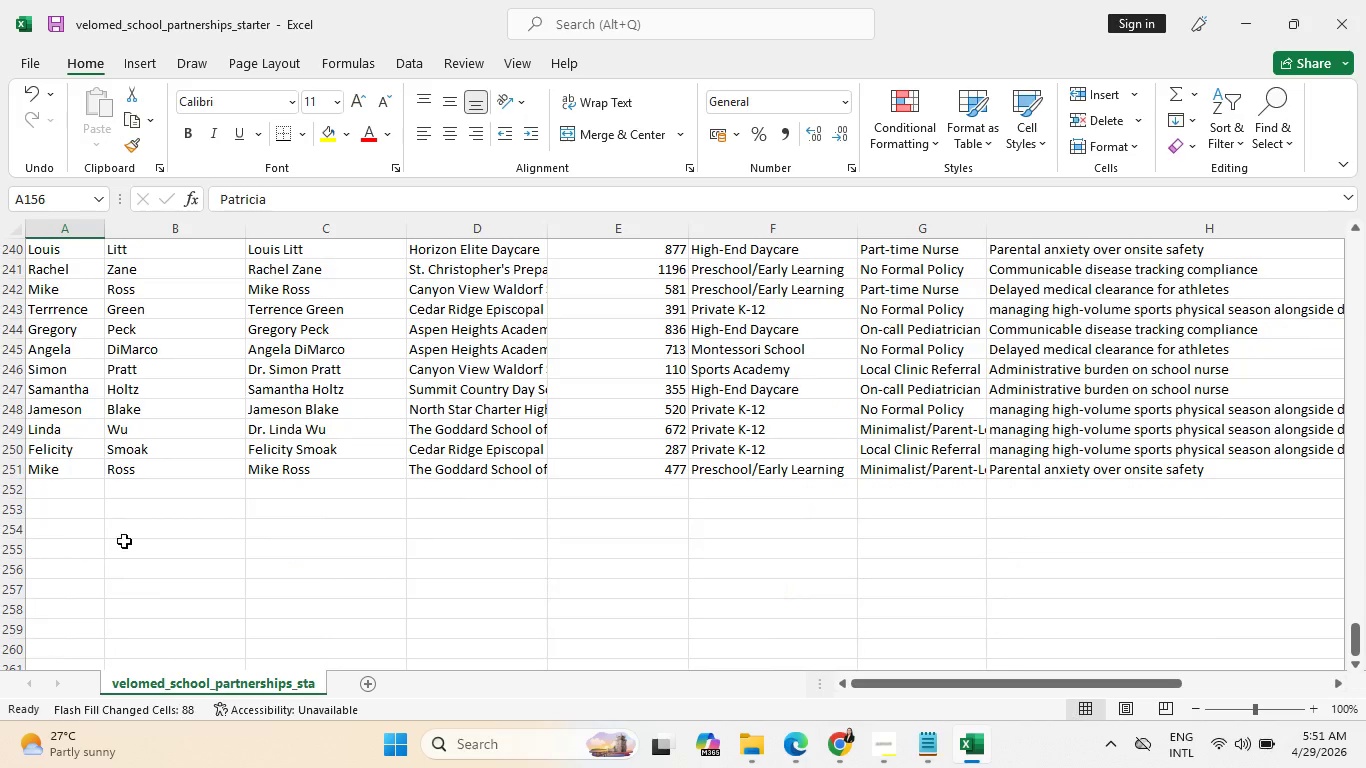 
scroll: coordinate [160, 523], scroll_direction: up, amount: 85.0
 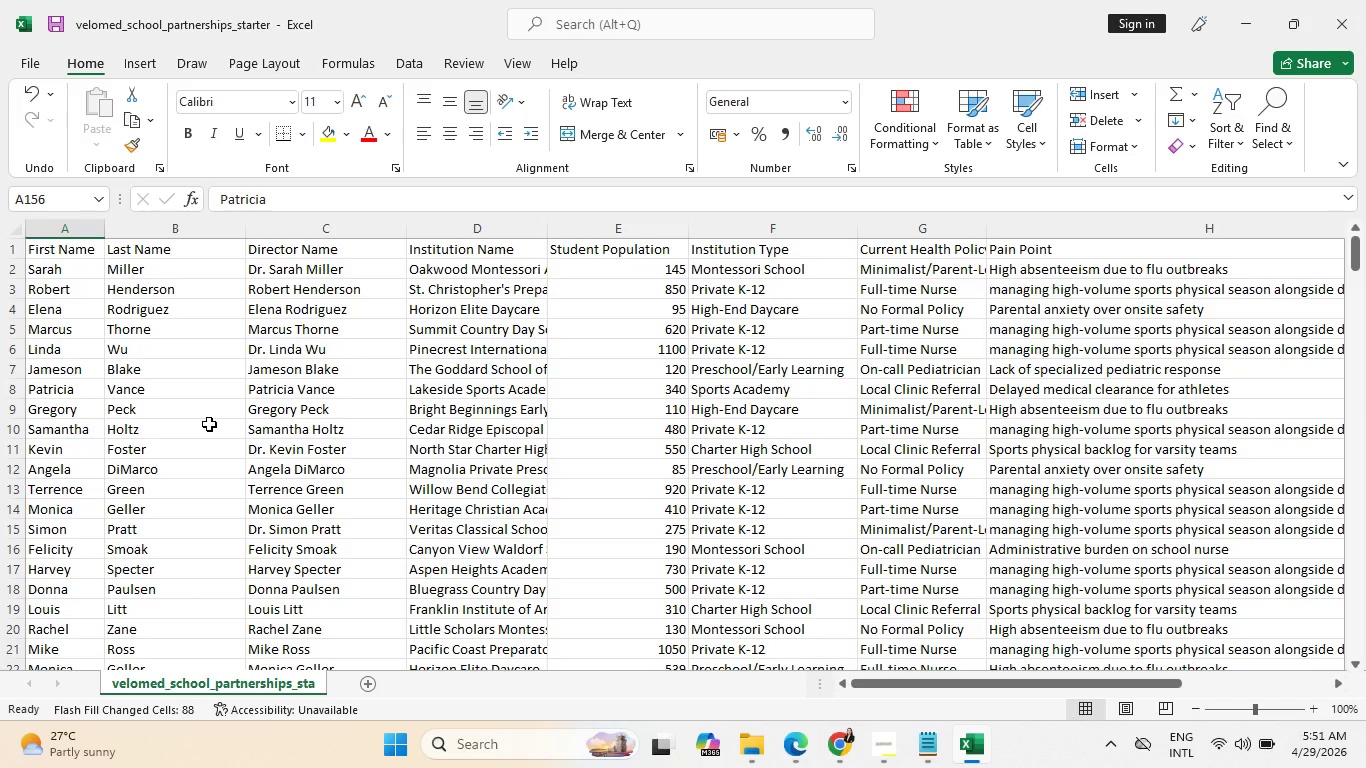 
left_click([40, 68])
 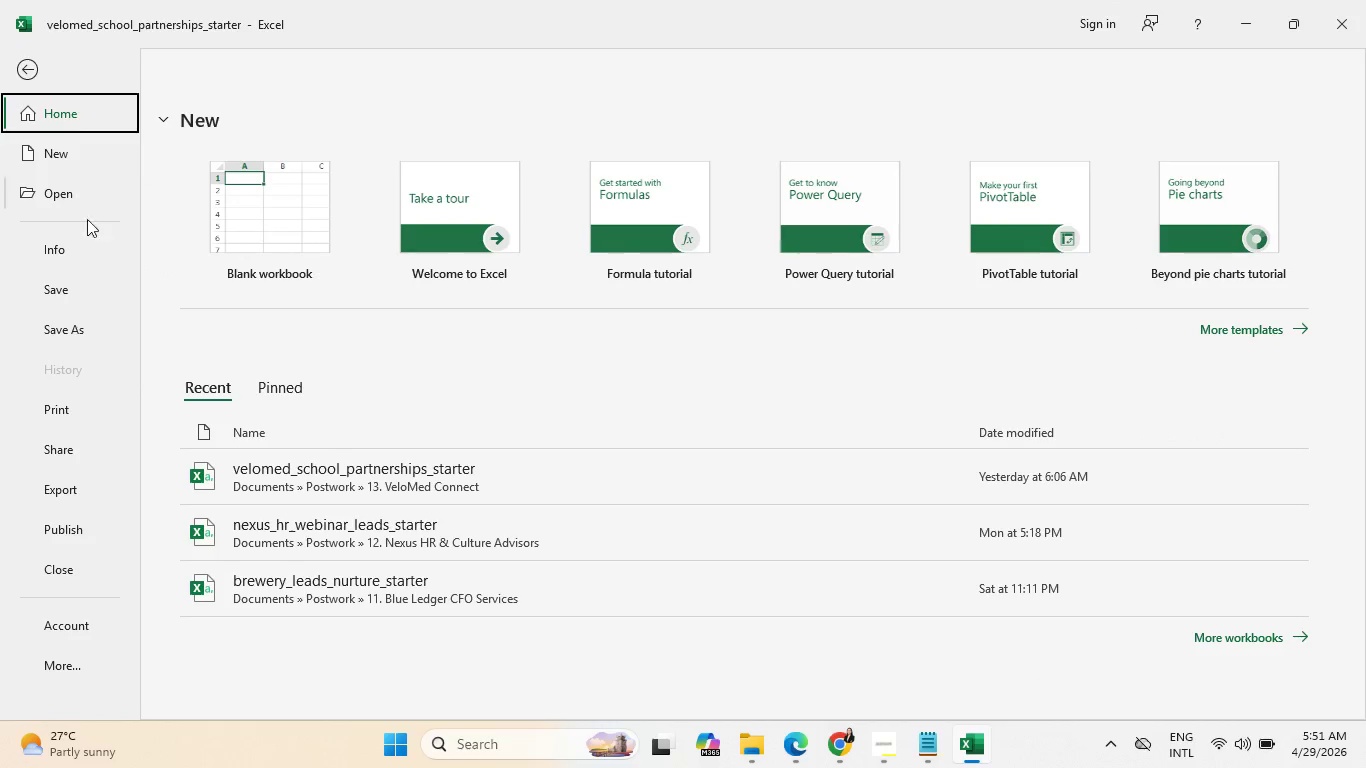 
mouse_move([107, 330])
 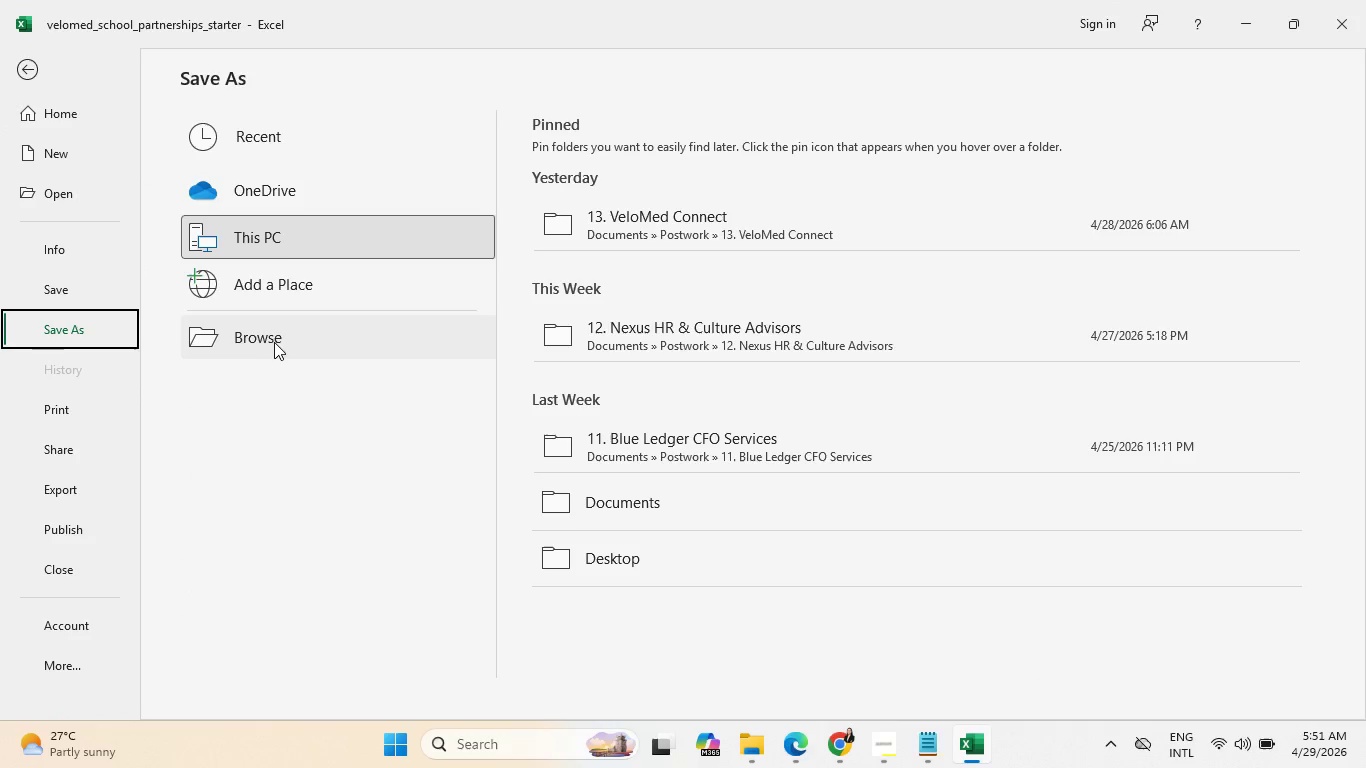 
left_click([275, 342])
 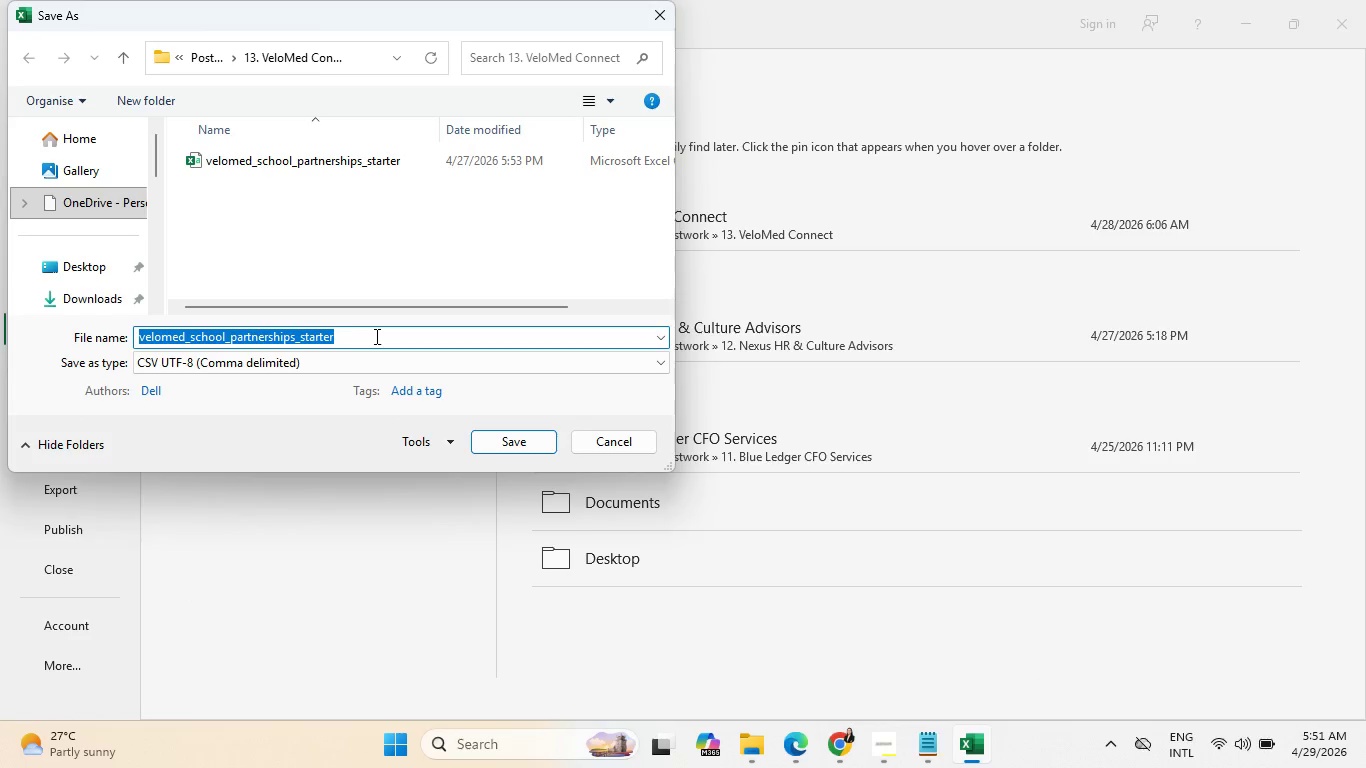 
wait(6.62)
 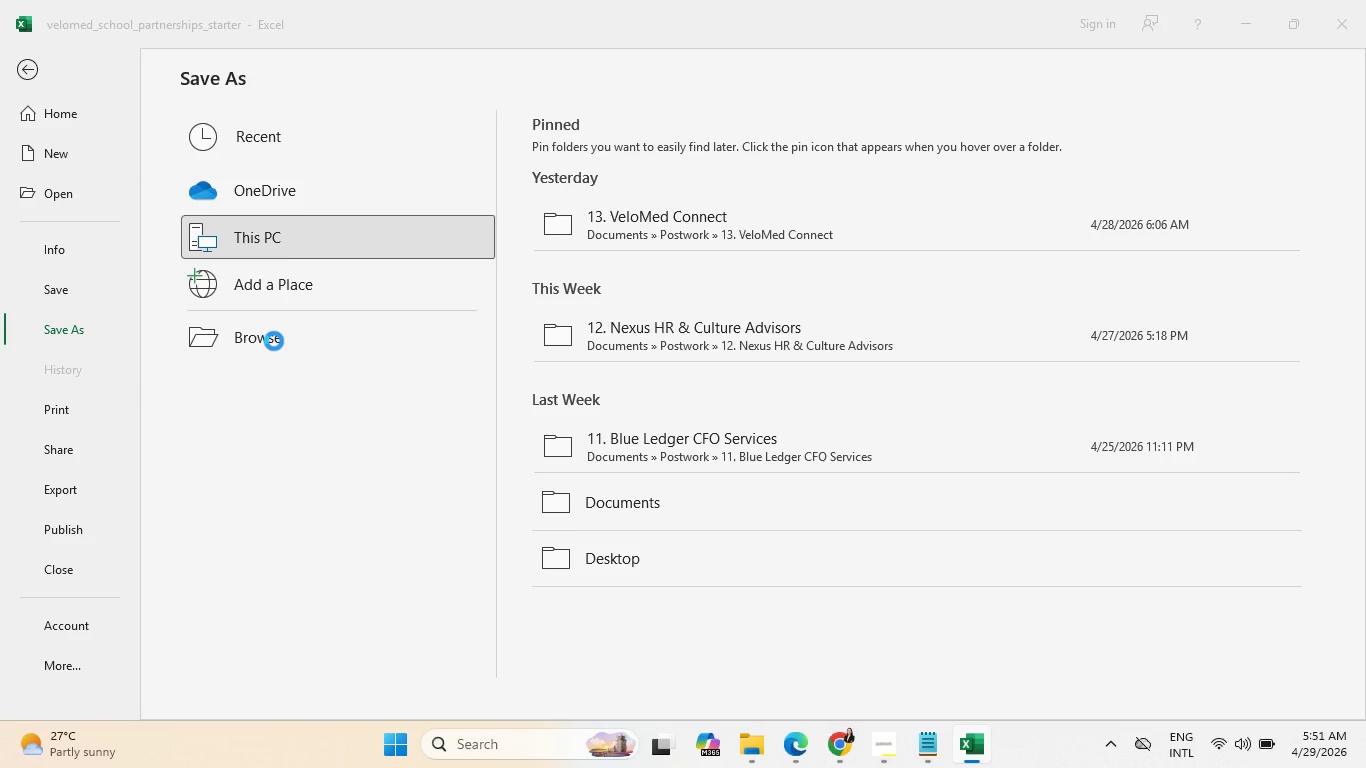 
left_click([378, 336])
 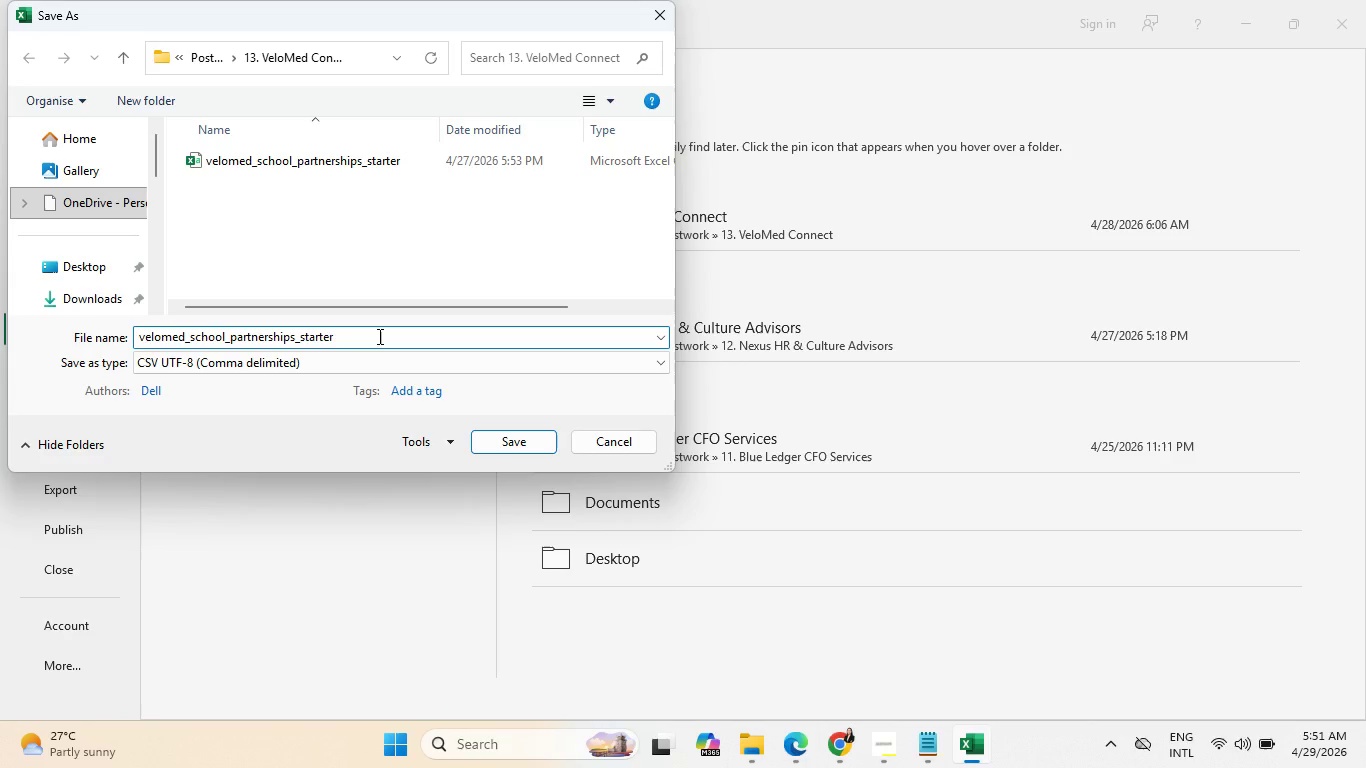 
wait(6.73)
 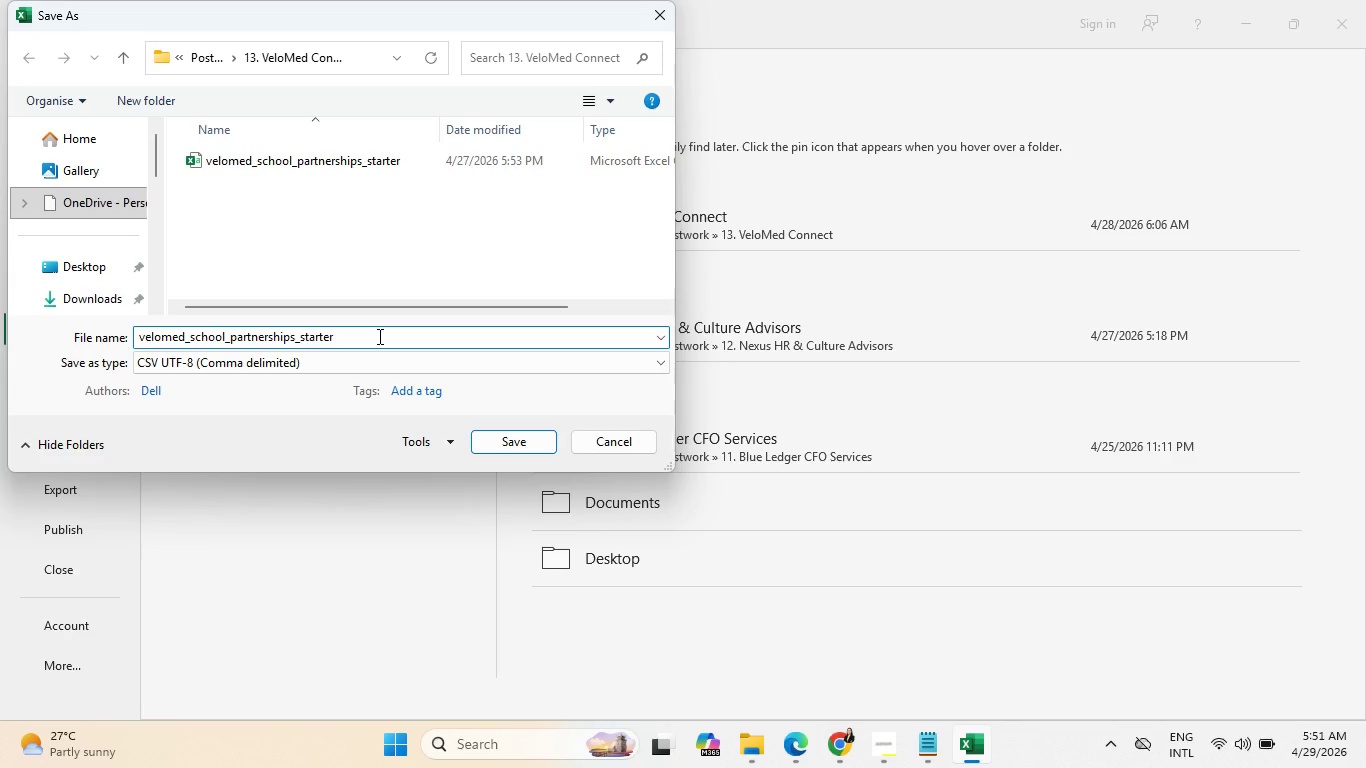 
key(1)
 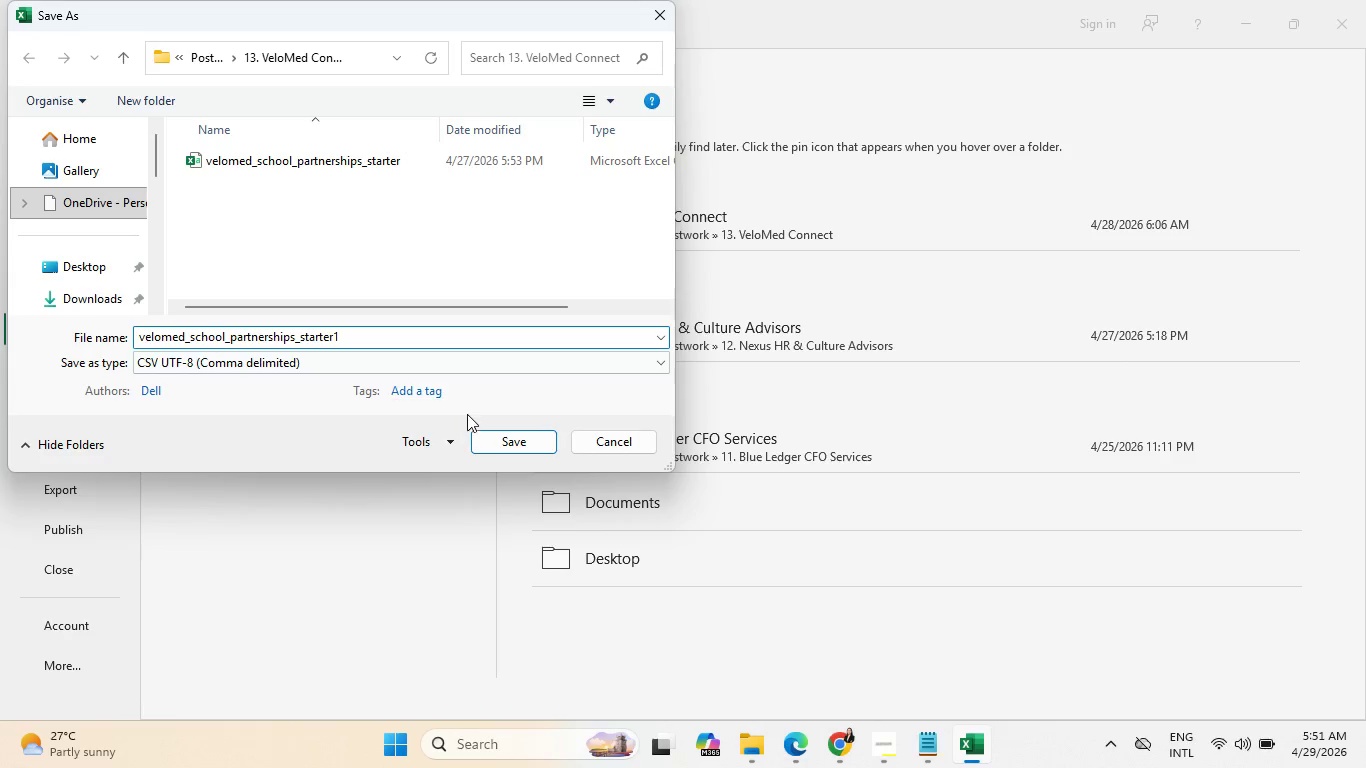 
left_click([498, 441])
 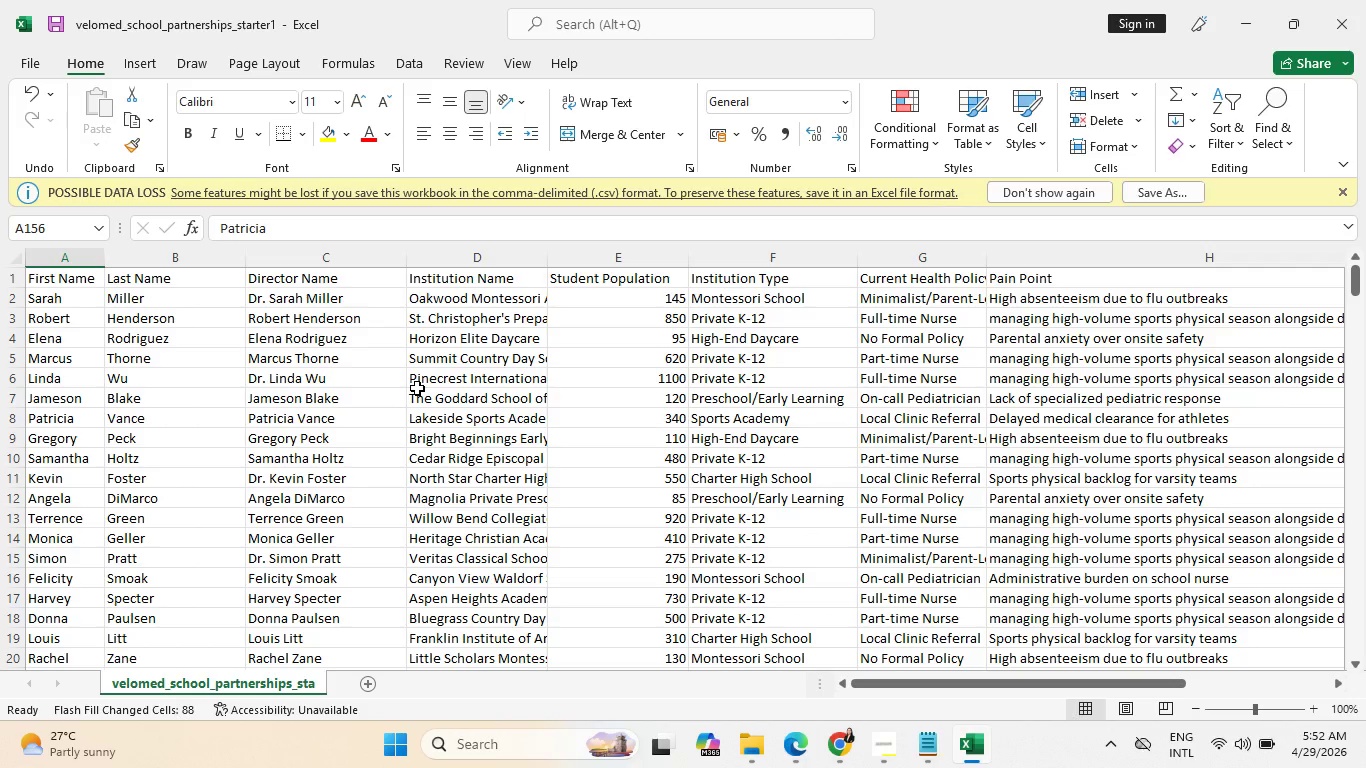 
wait(17.44)
 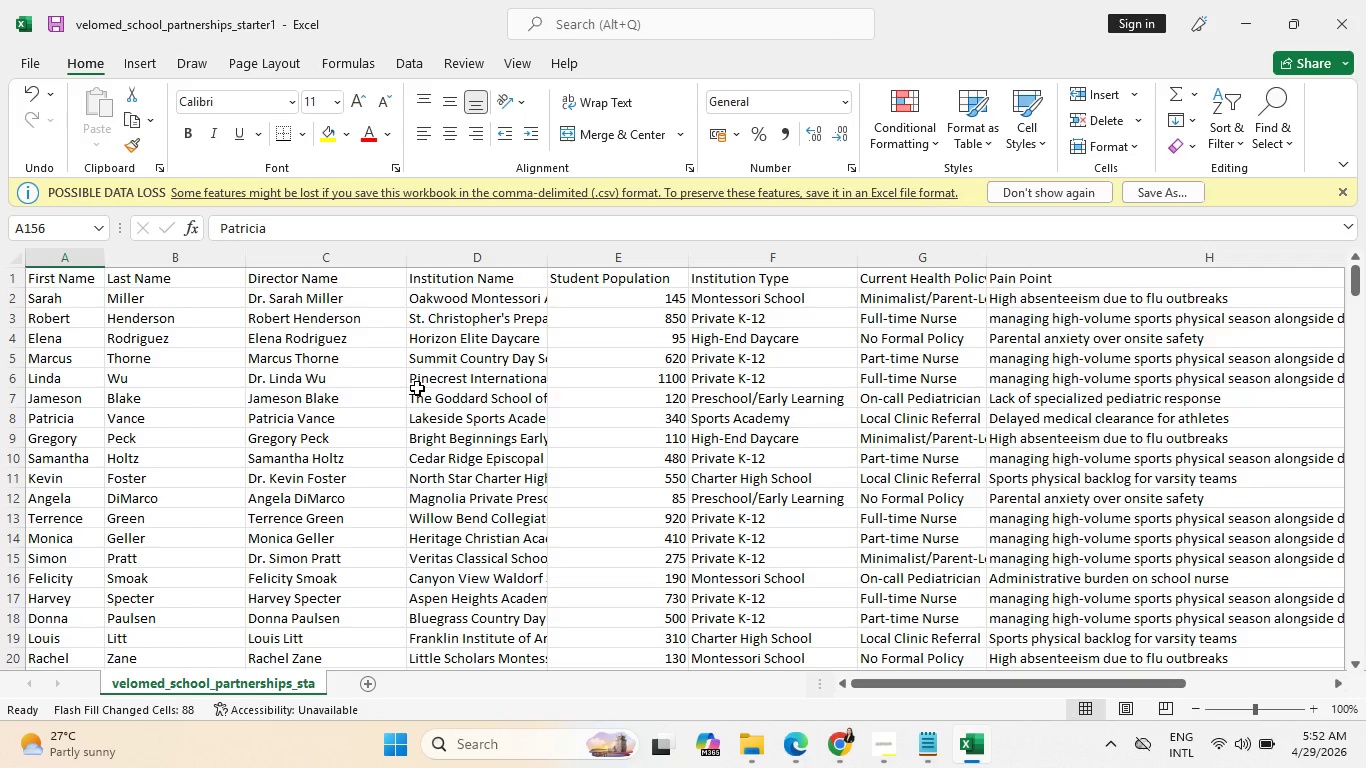 
left_click([295, 276])
 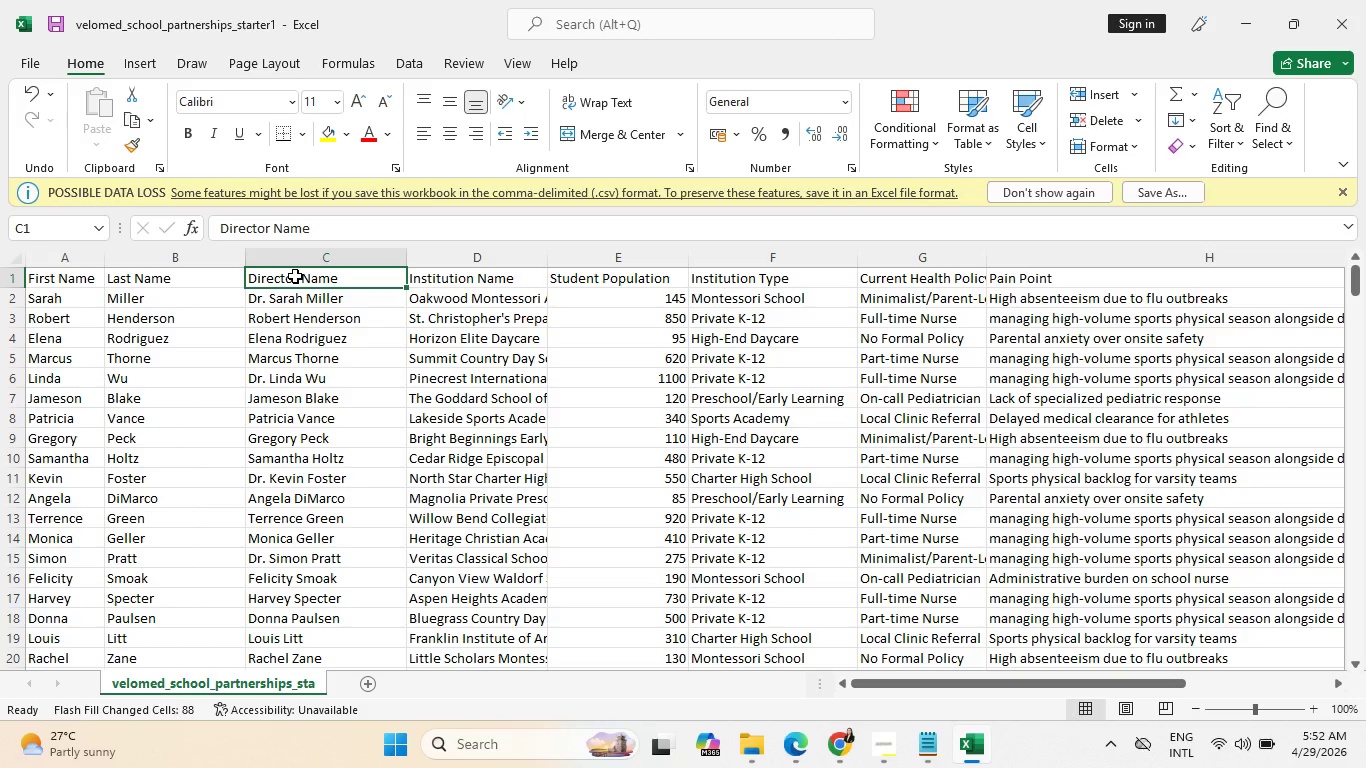 
key(Control+Shift+ShiftLeft)
 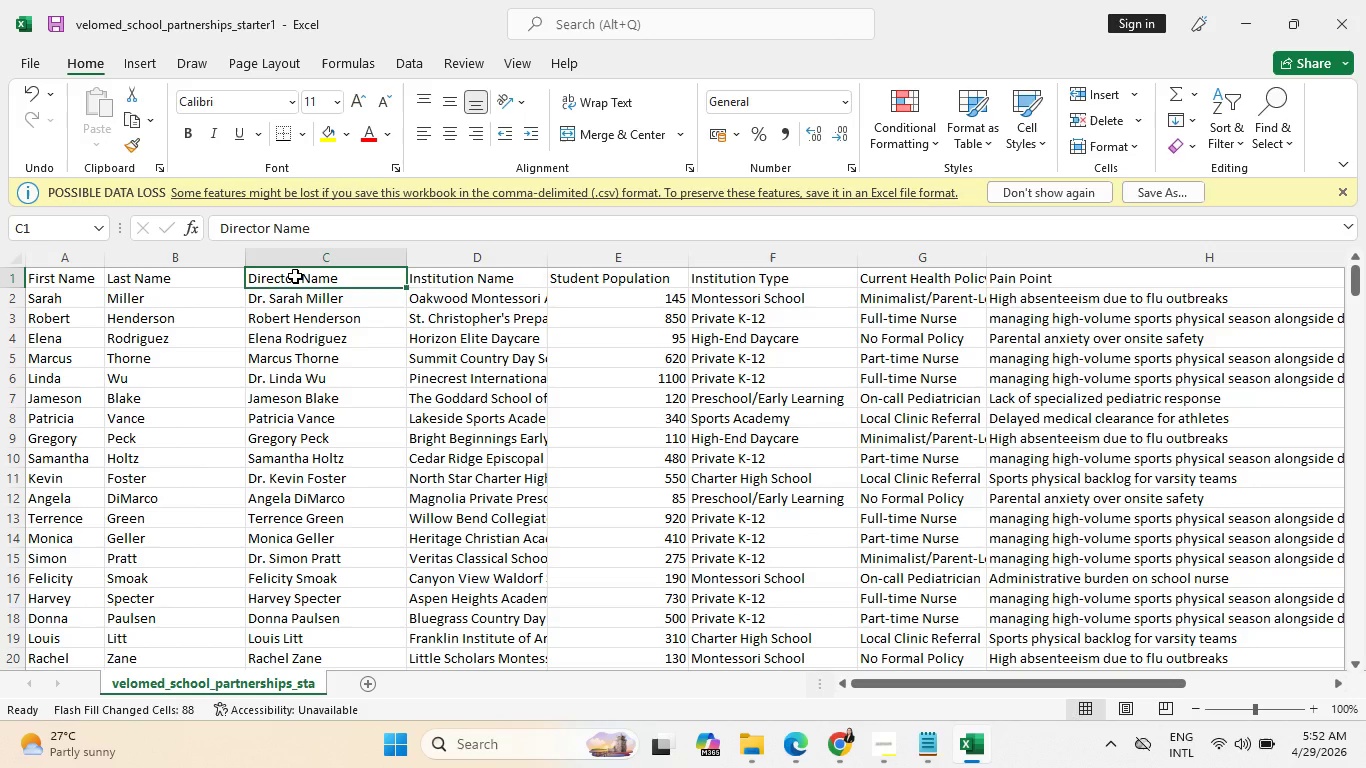 
key(Control+Shift+L)
 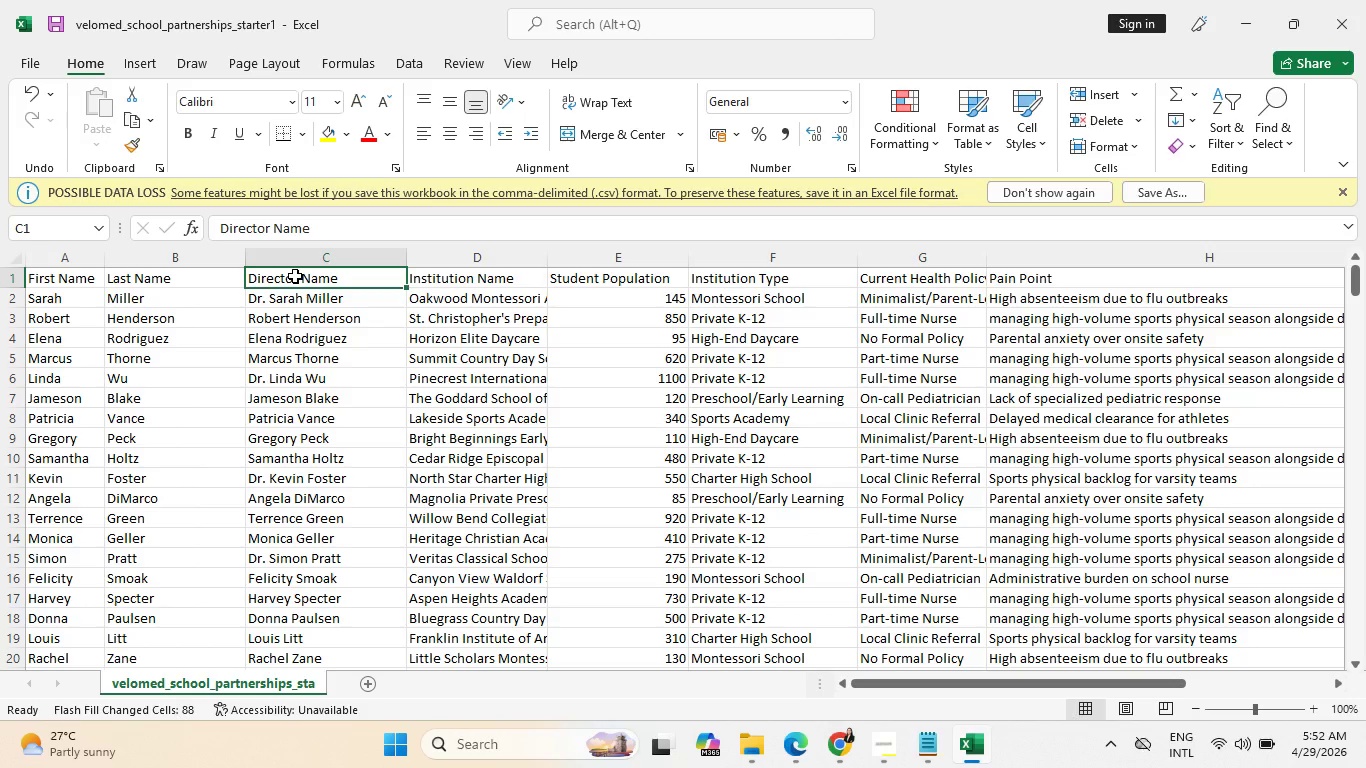 
left_click([311, 323])
 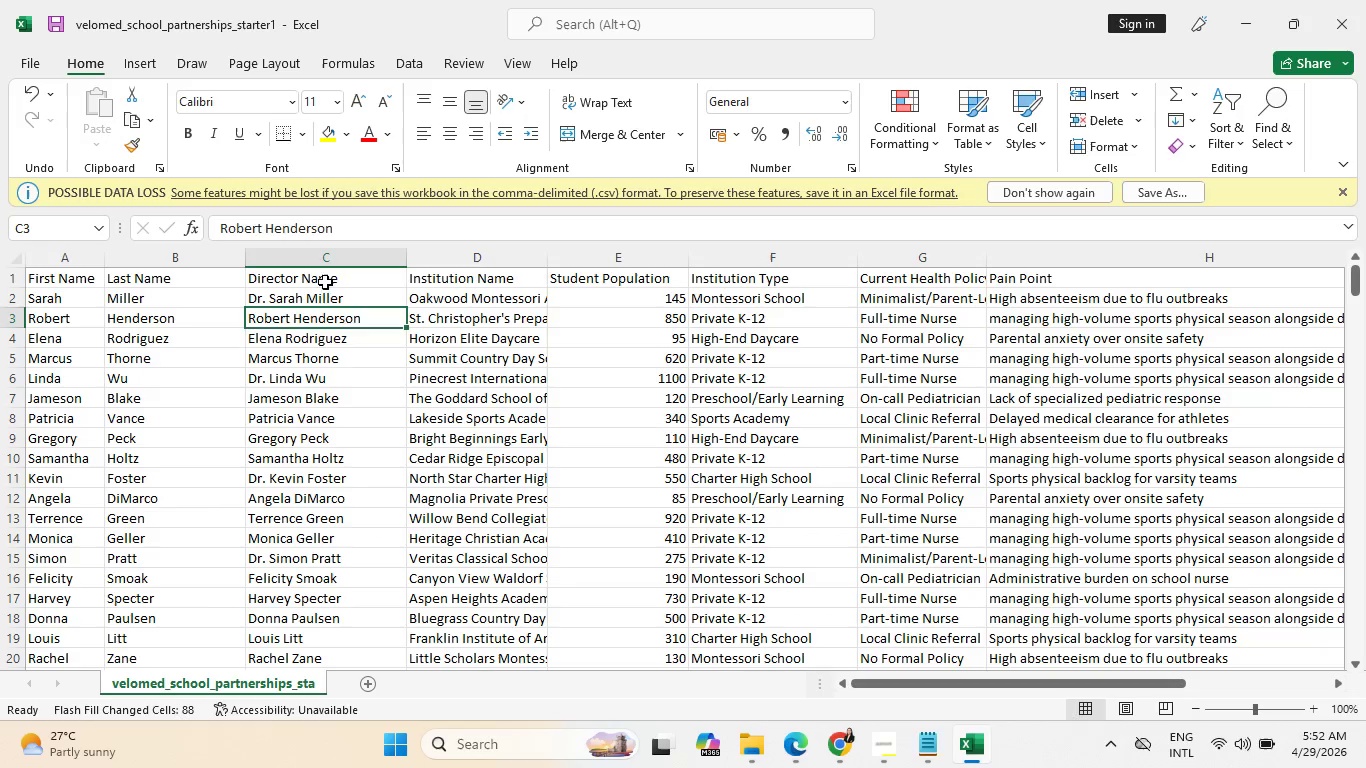 
left_click([330, 275])